 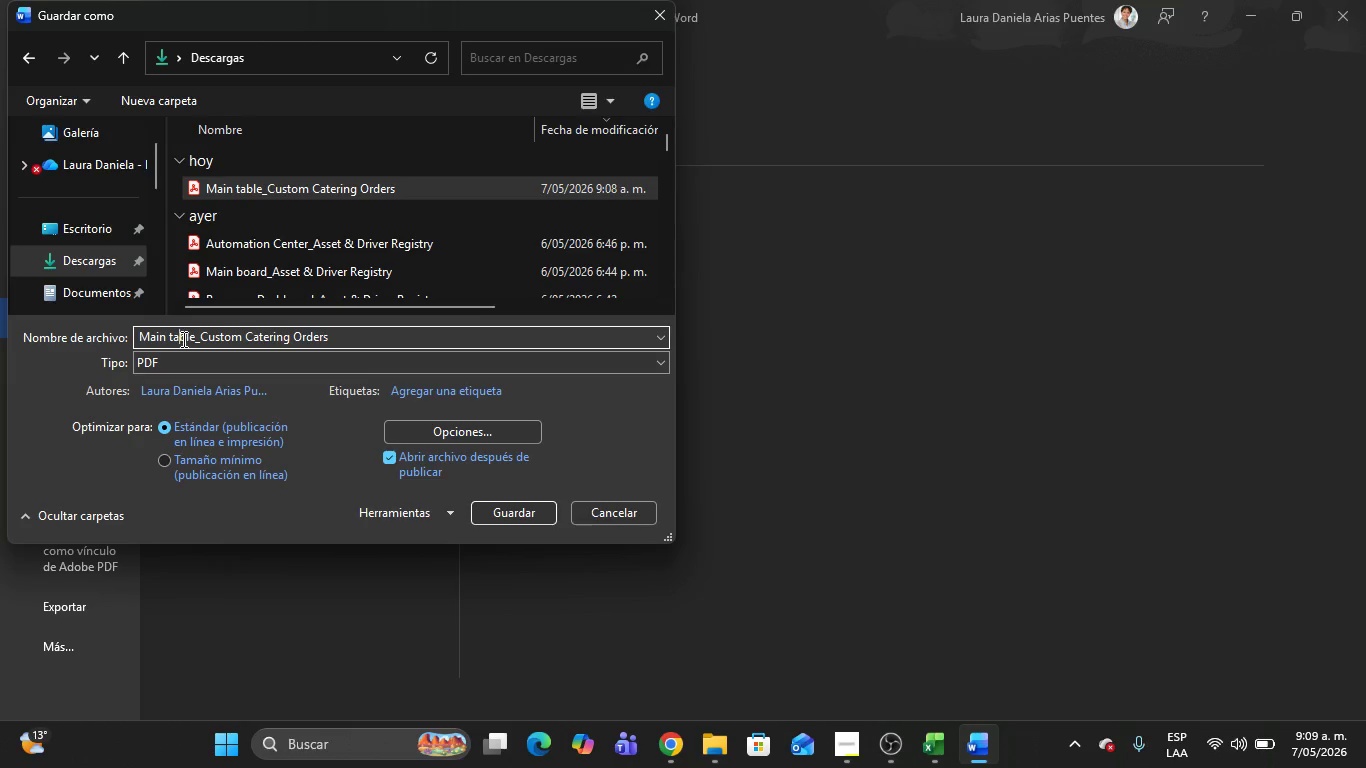 
left_click_drag(start_coordinate=[193, 336], to_coordinate=[133, 338])
 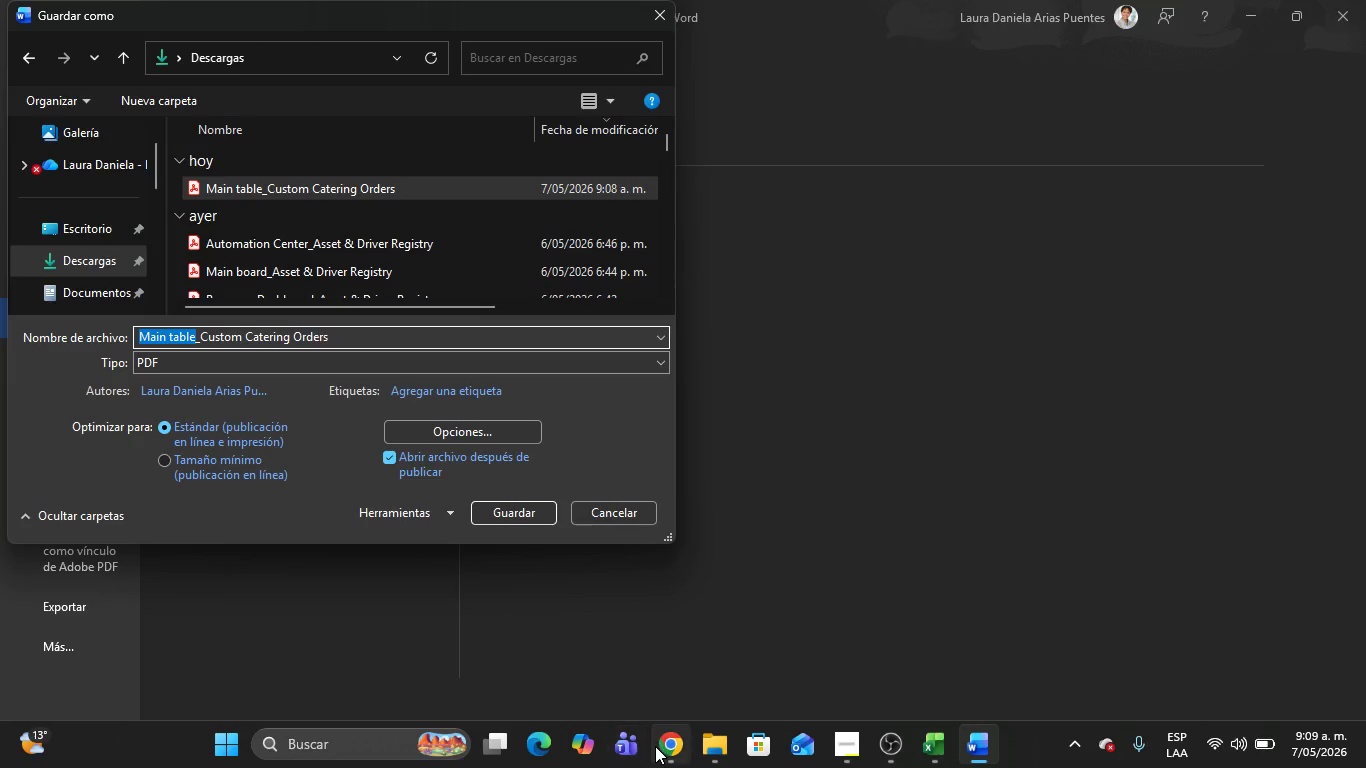 
left_click([667, 746])
 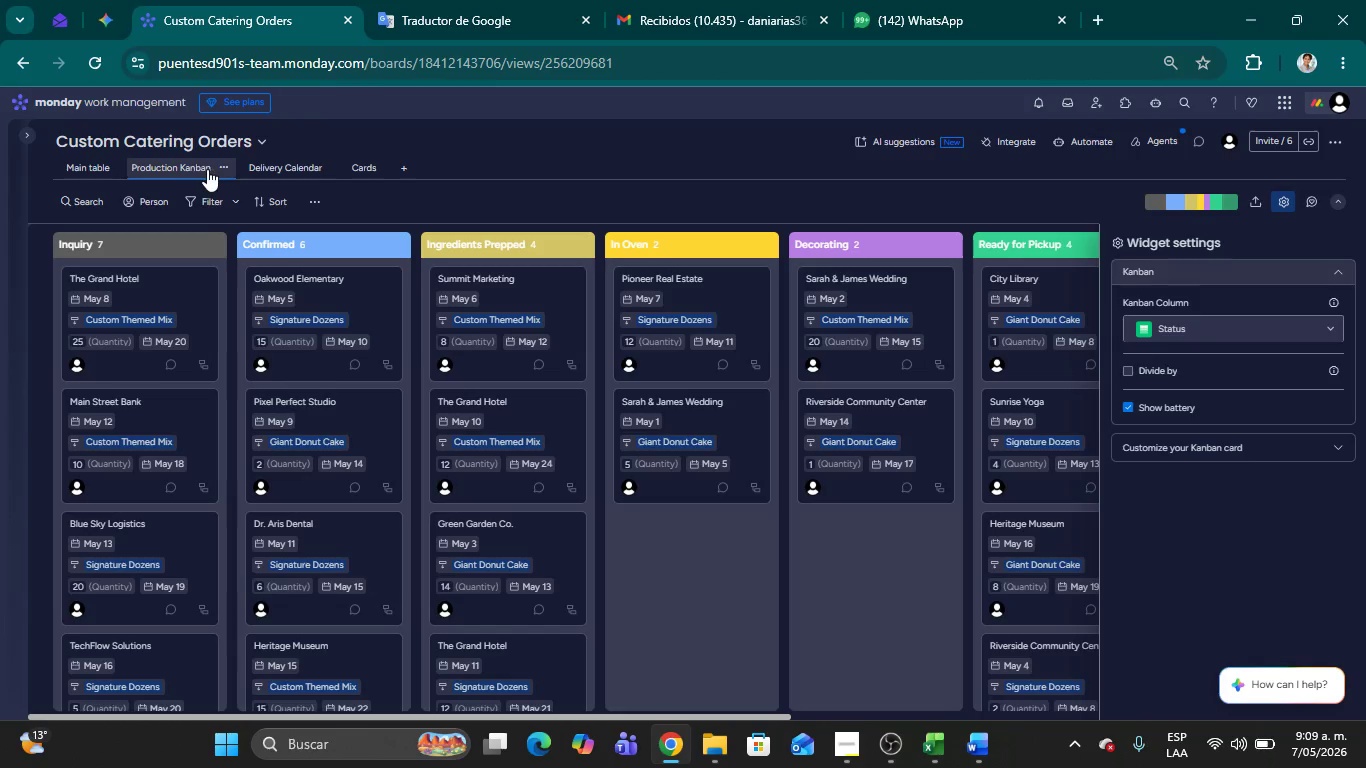 
left_click([225, 166])
 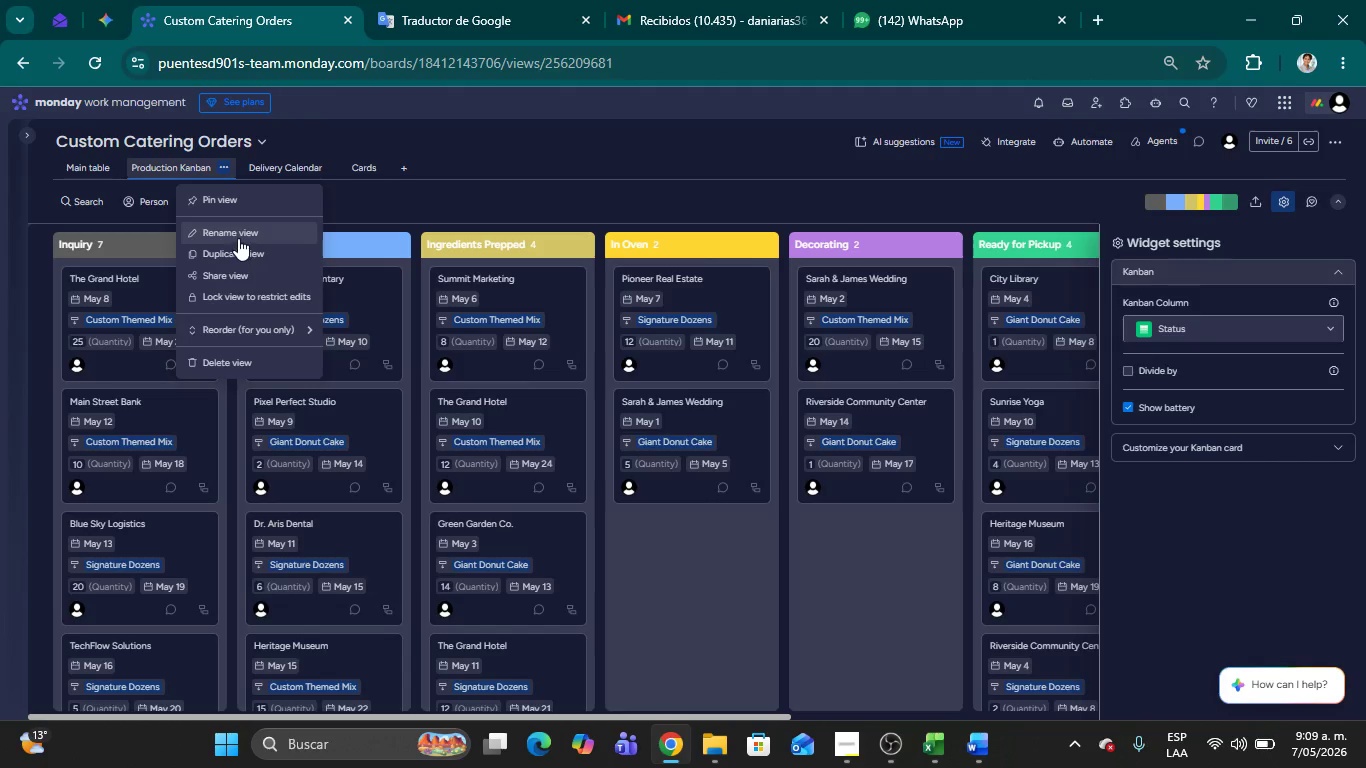 
left_click([238, 237])
 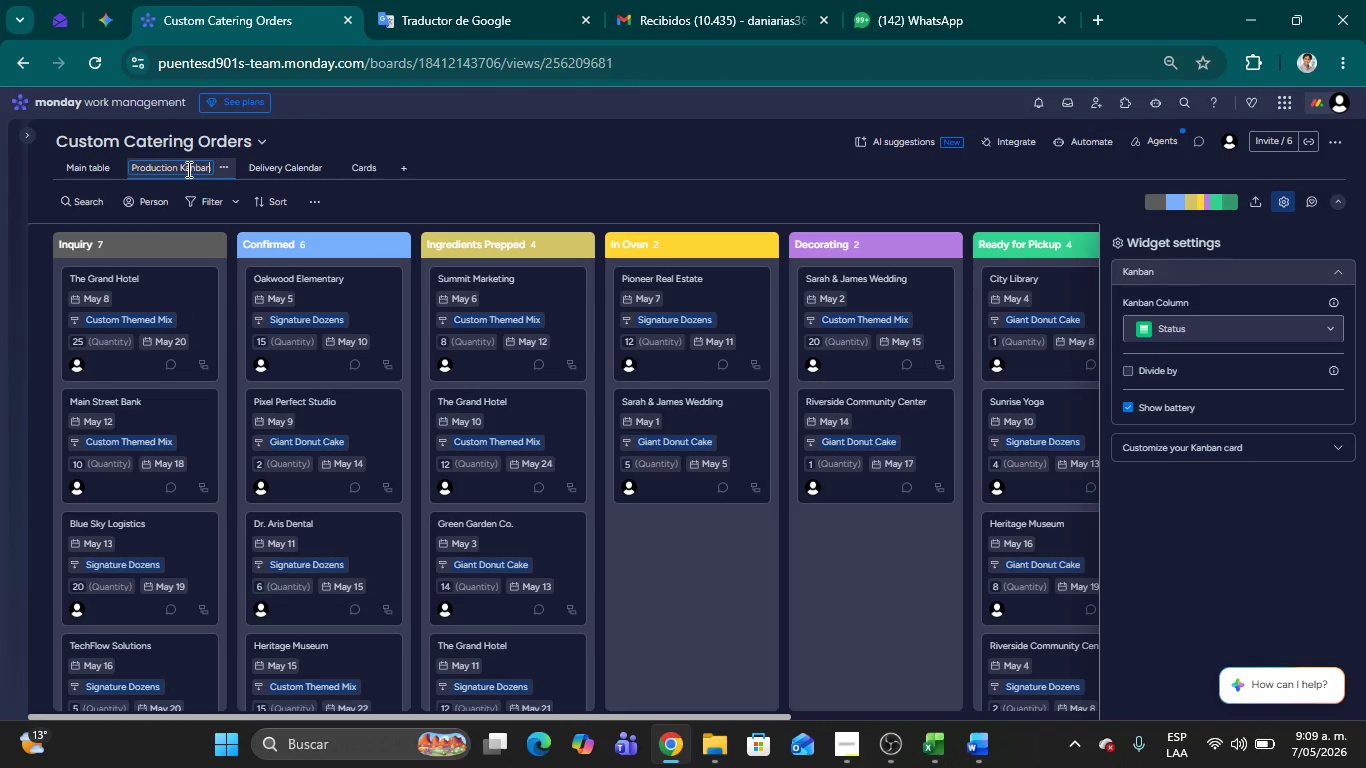 
double_click([185, 168])
 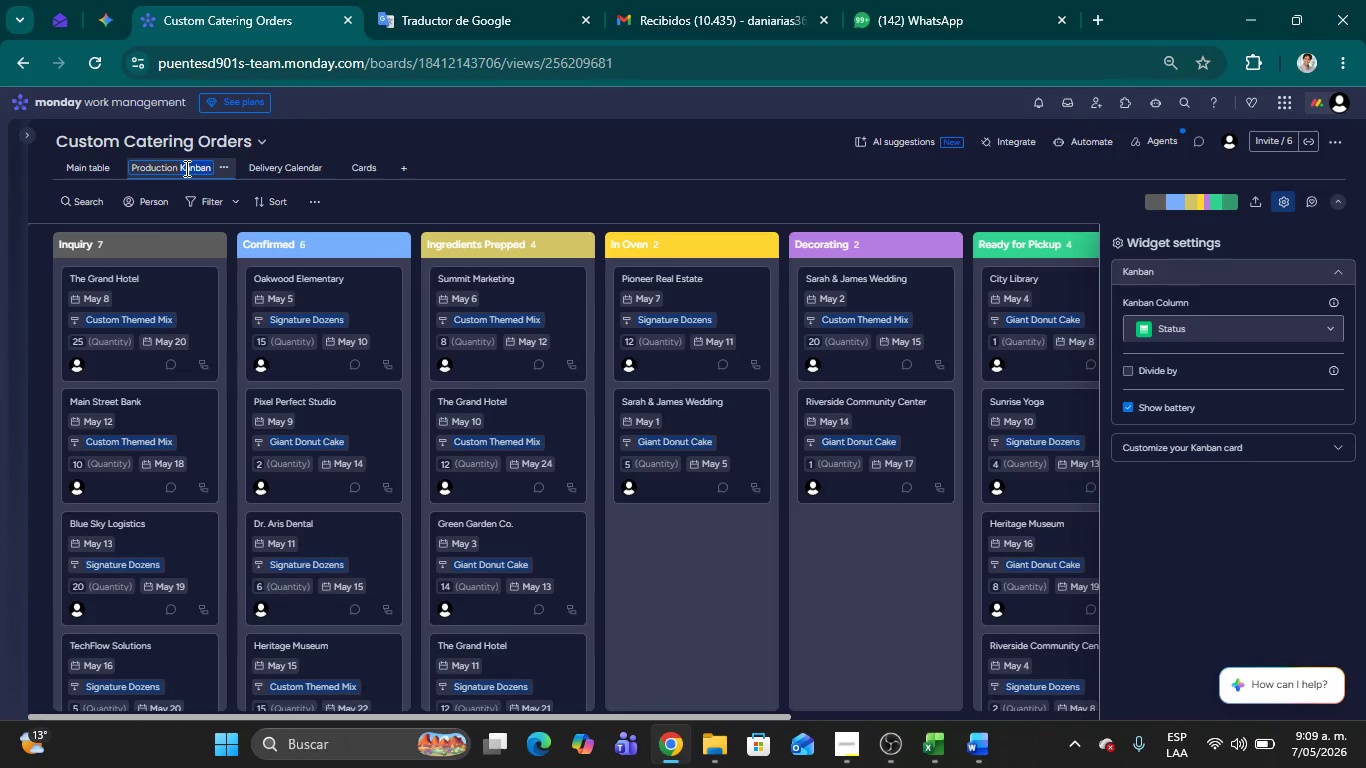 
triple_click([185, 168])
 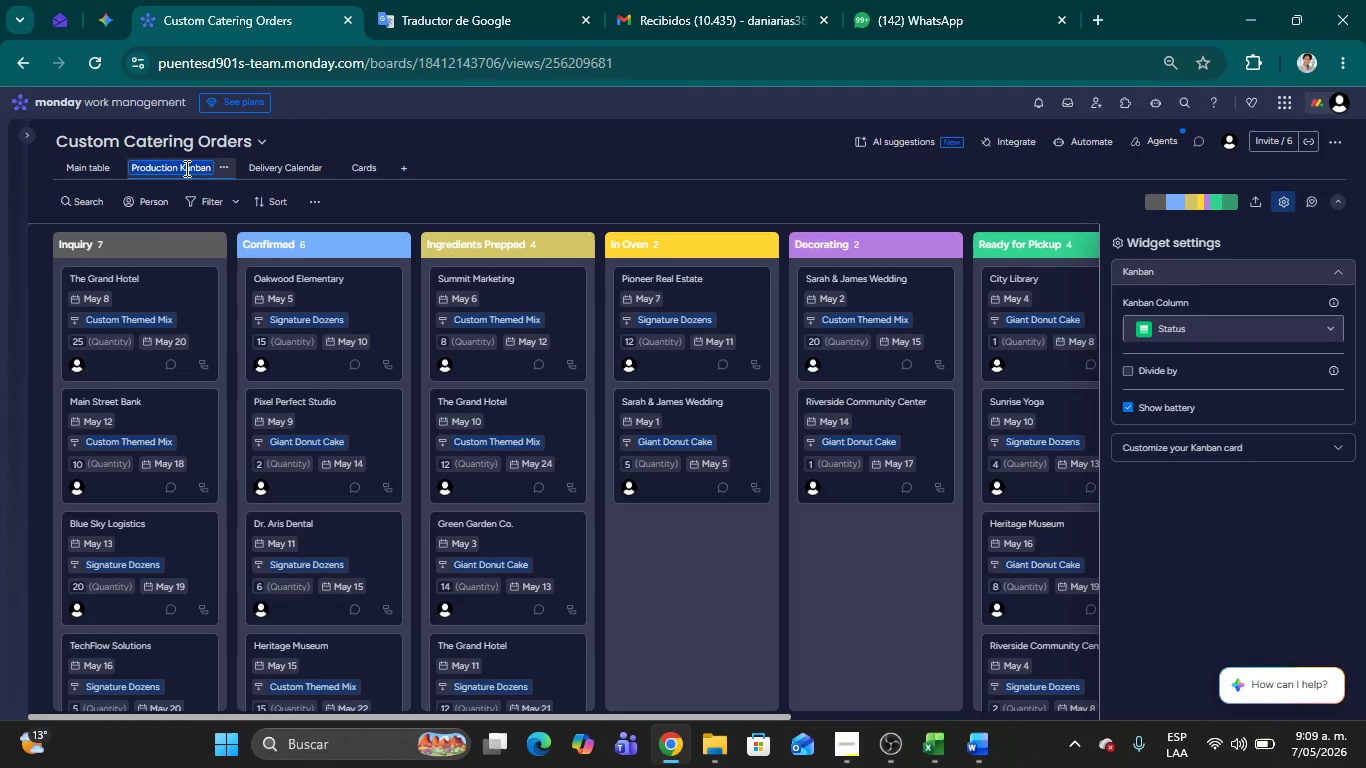 
key(Control+C)
 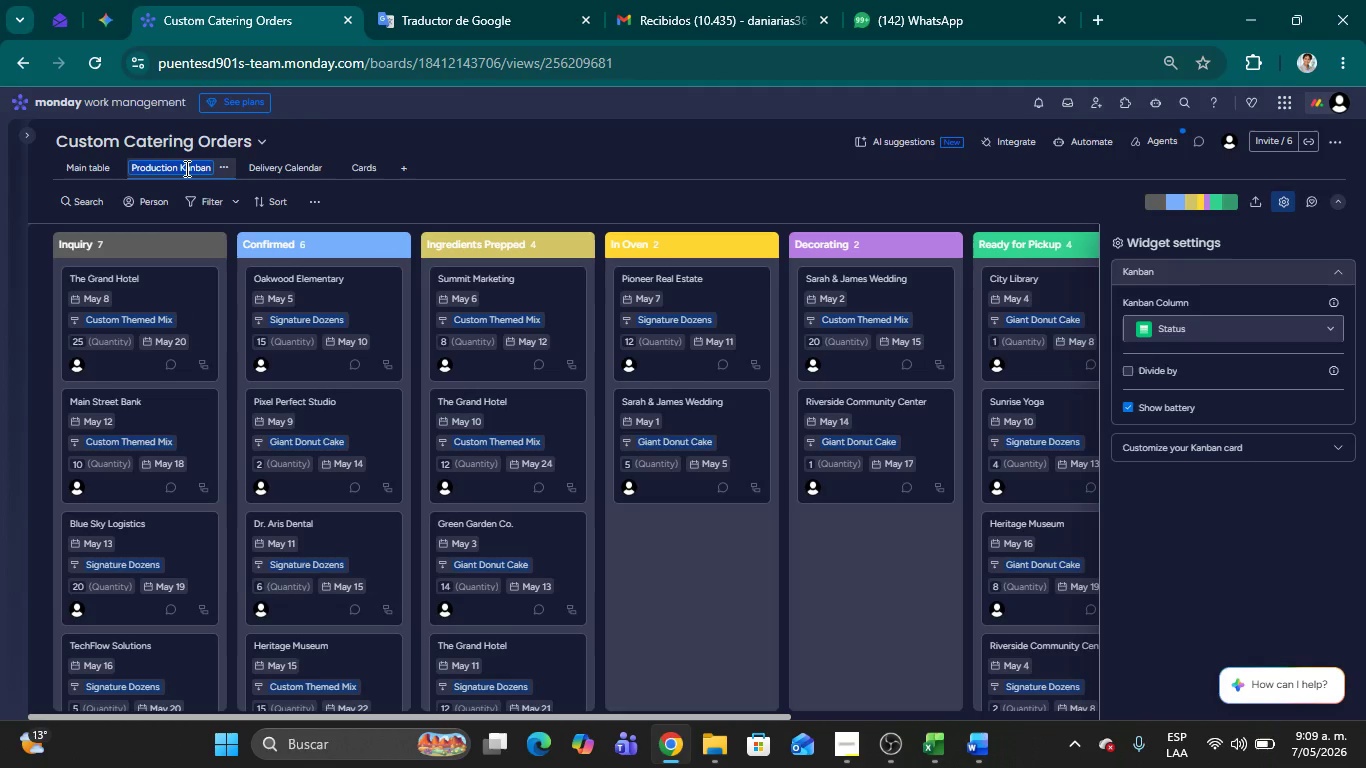 
key(Alt+AltLeft)
 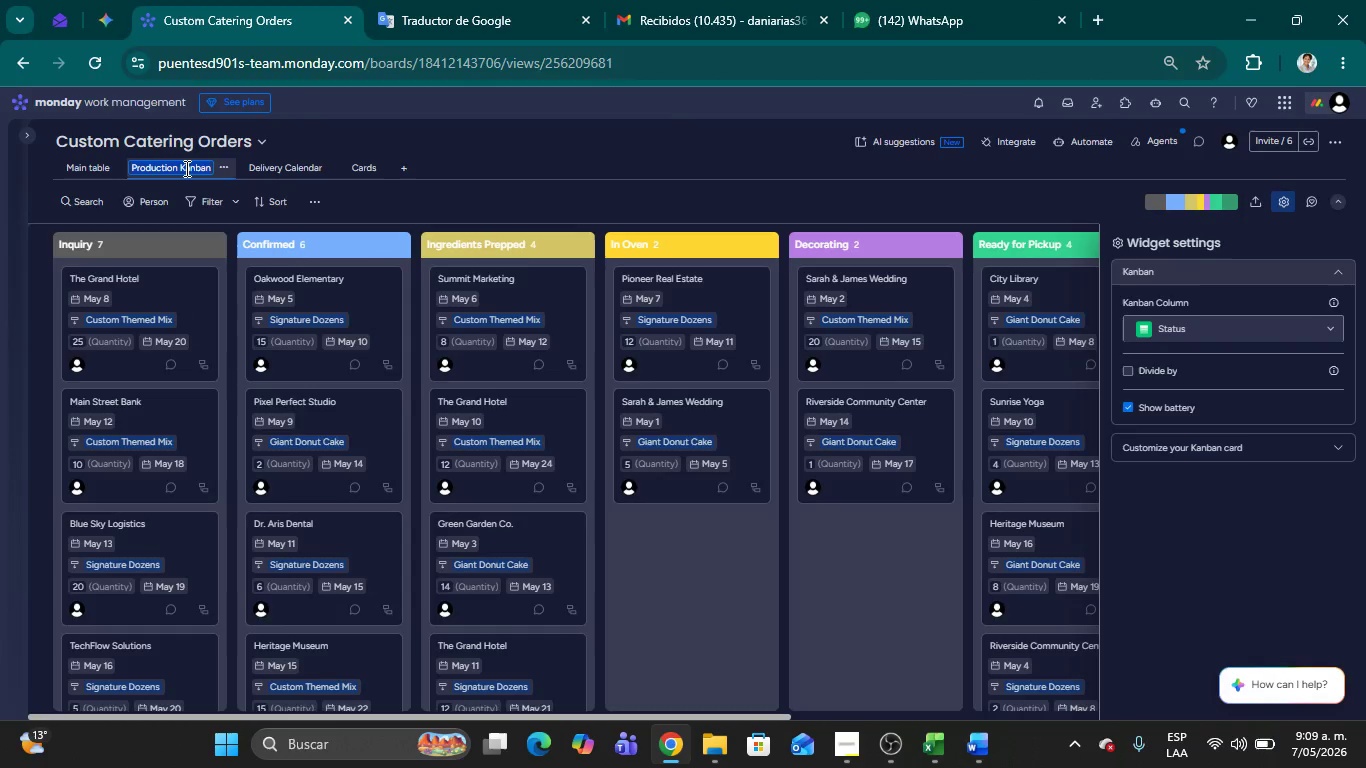 
key(Alt+Tab)
 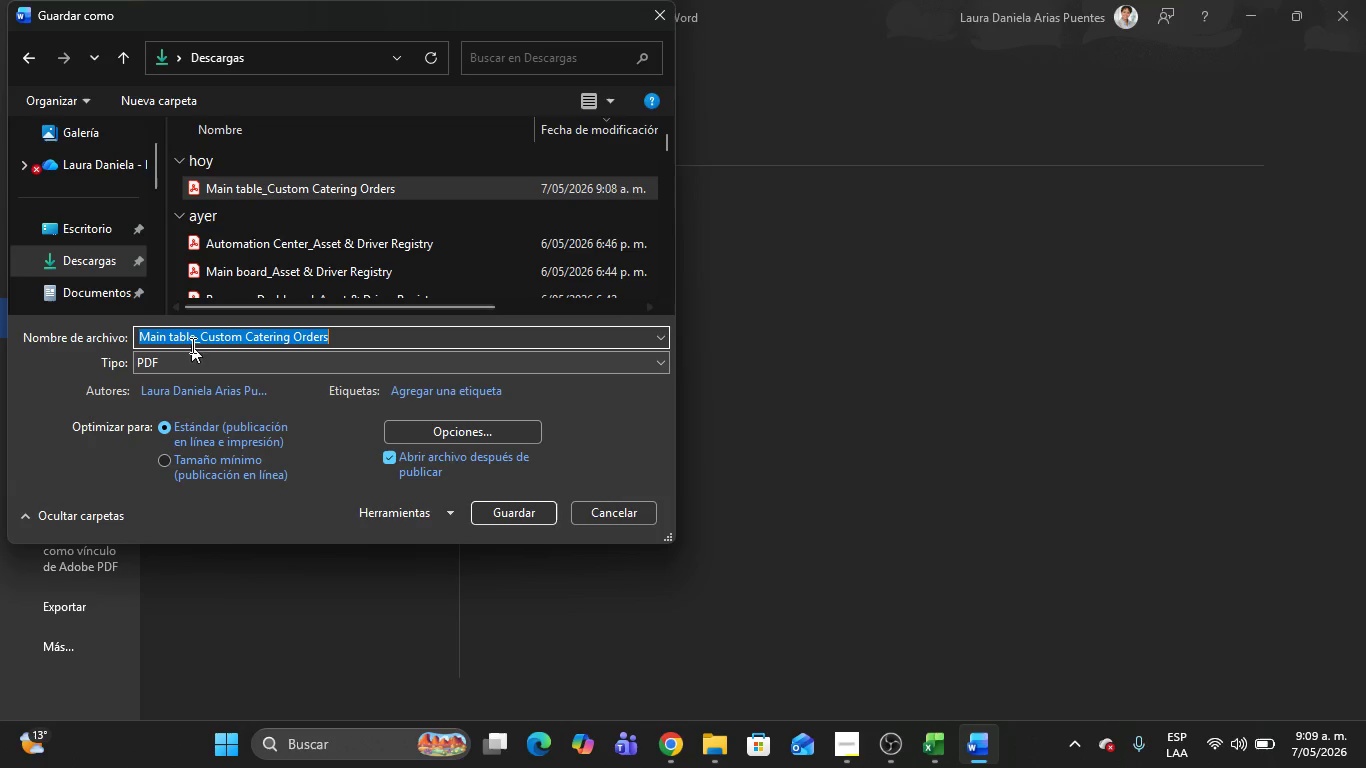 
left_click([190, 341])
 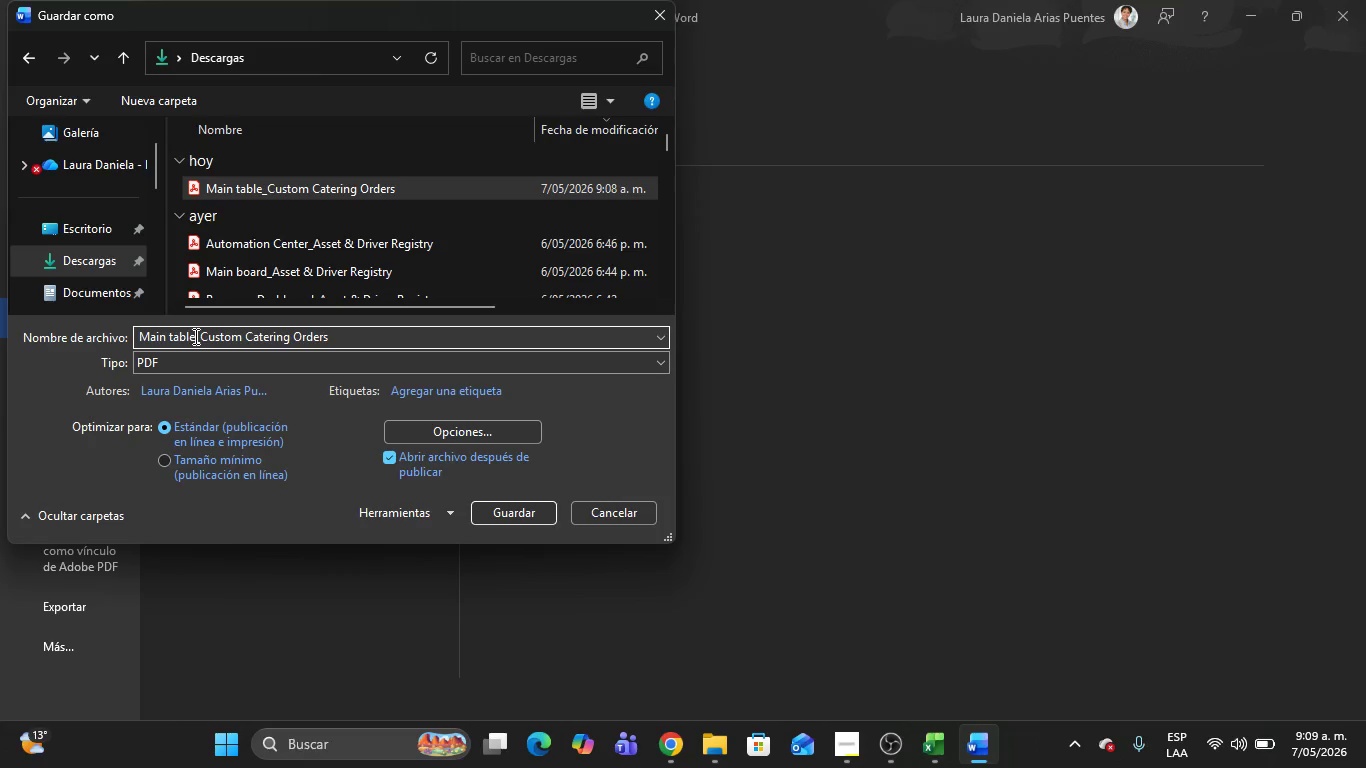 
left_click_drag(start_coordinate=[195, 336], to_coordinate=[86, 331])
 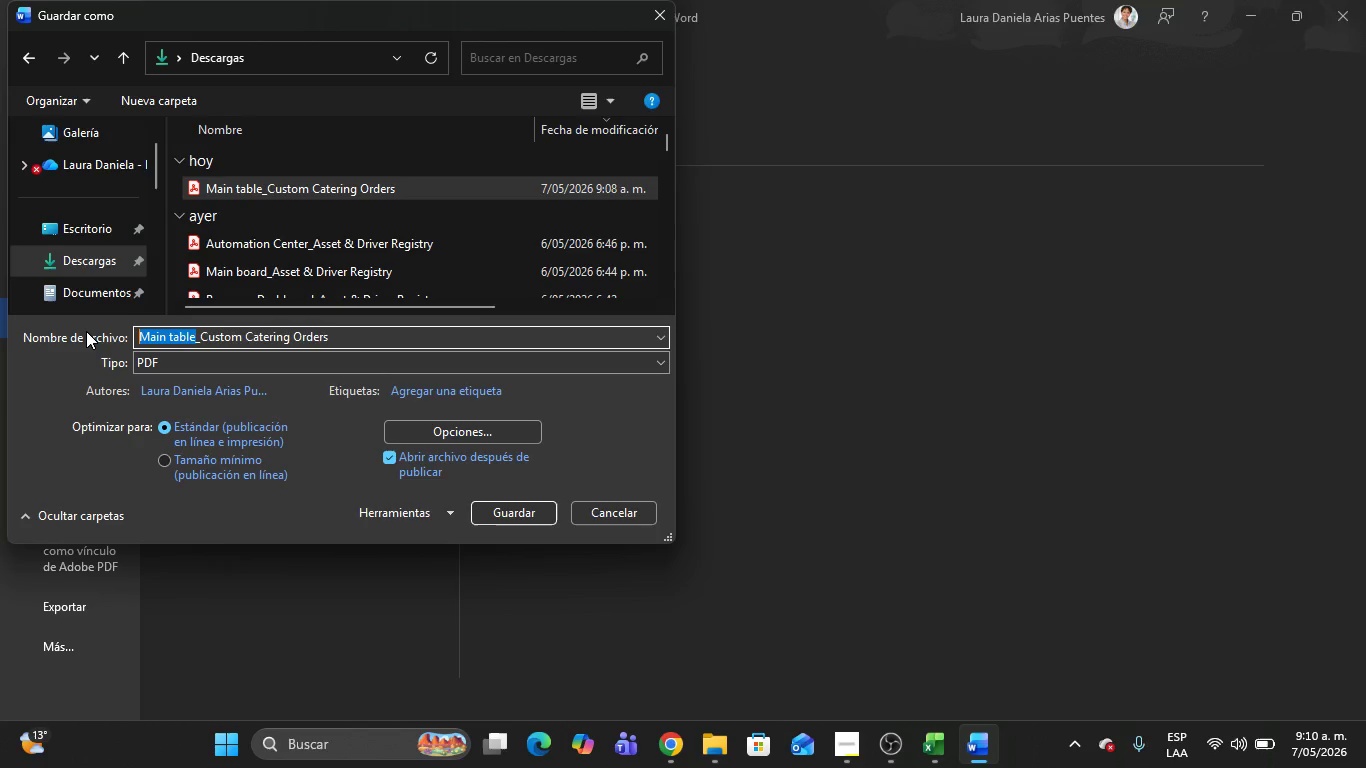 
key(Control+V)
 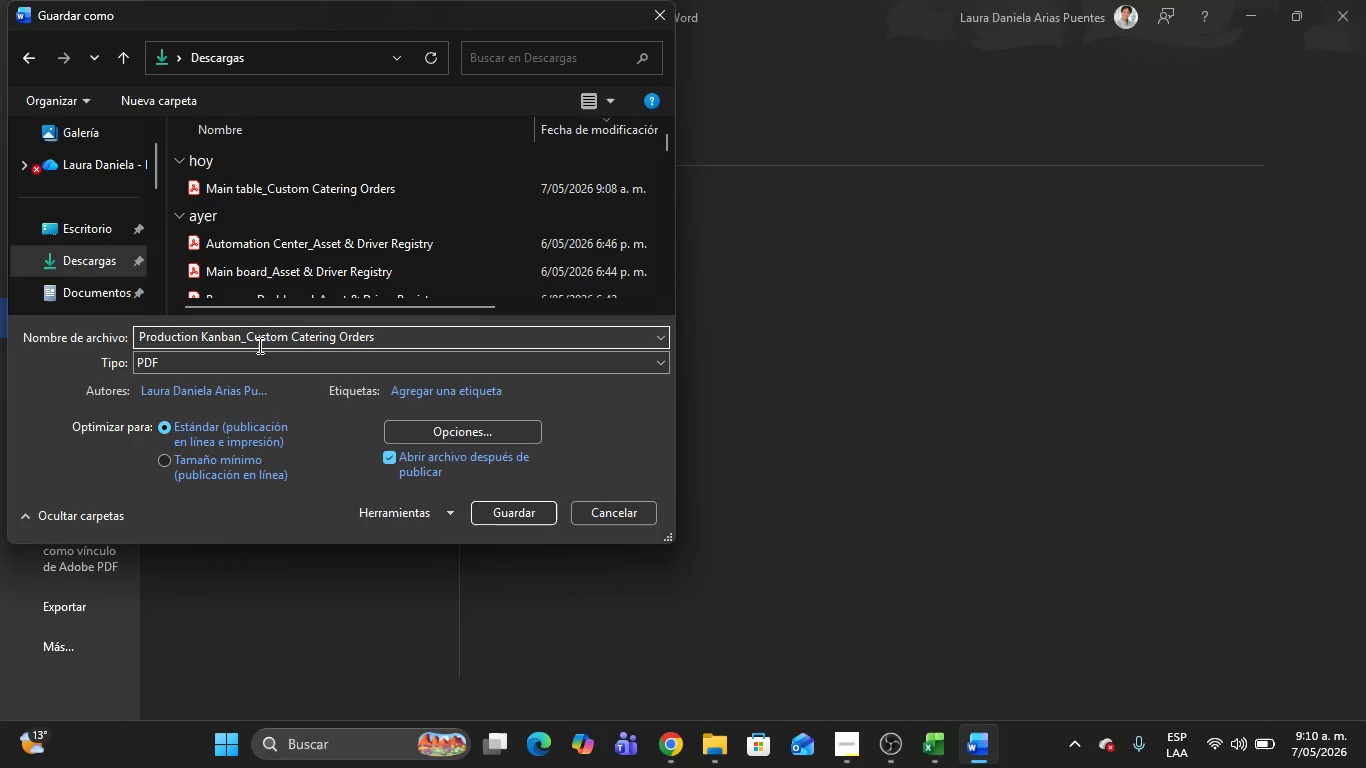 
type( view)
 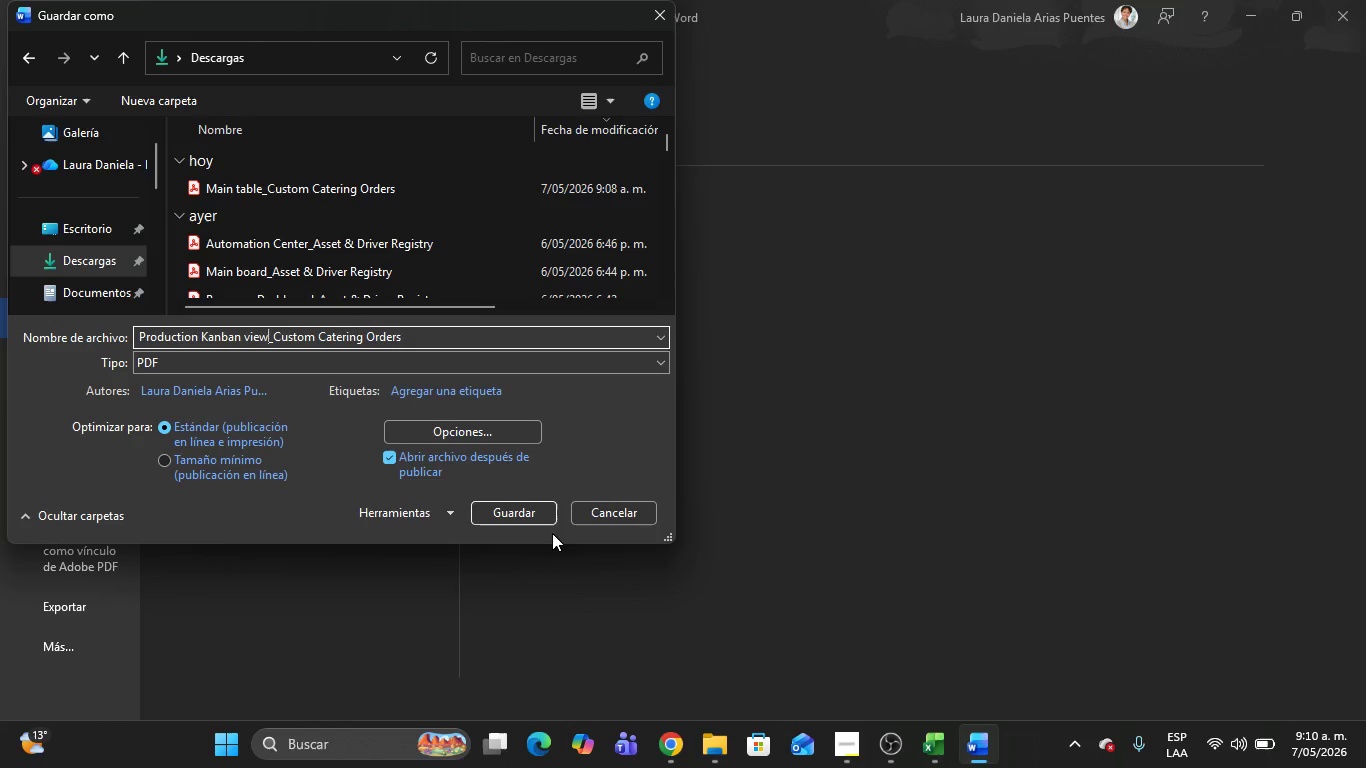 
left_click([526, 515])
 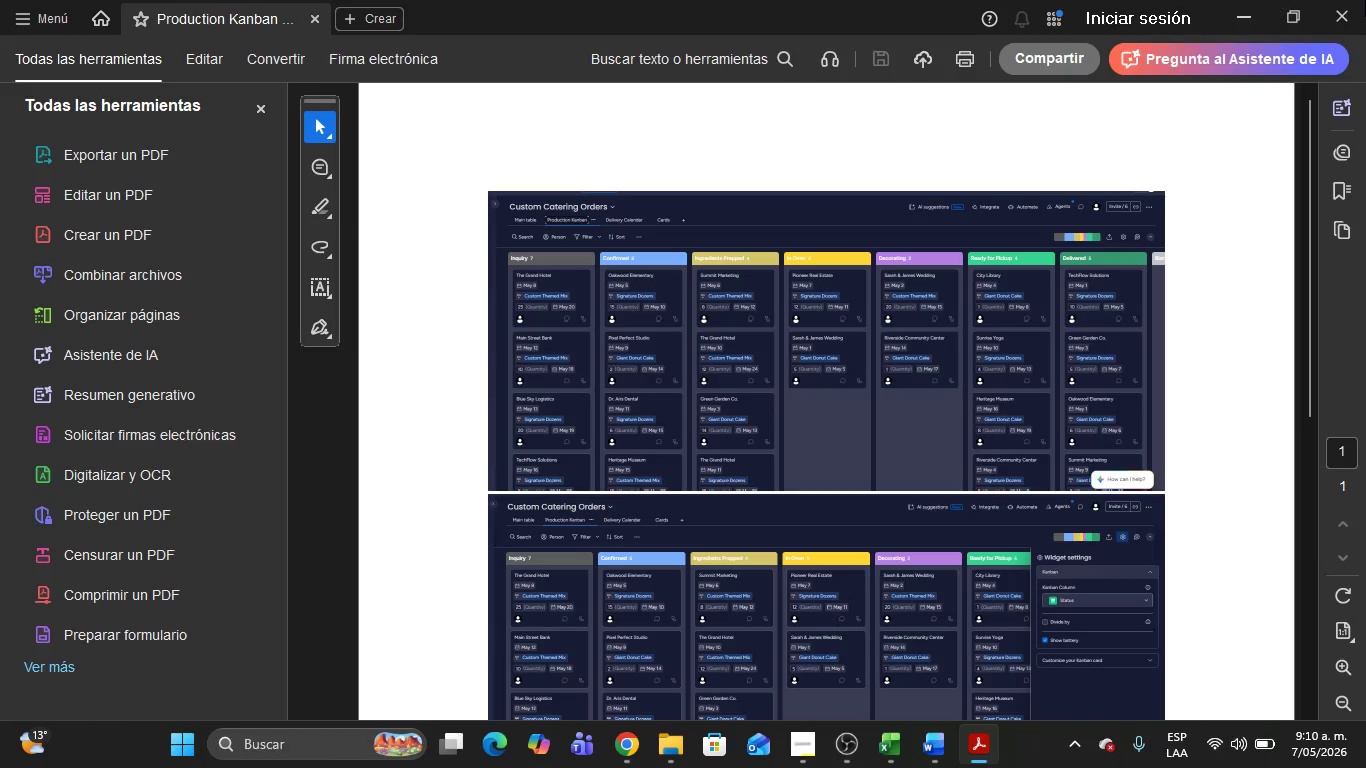 
wait(7.06)
 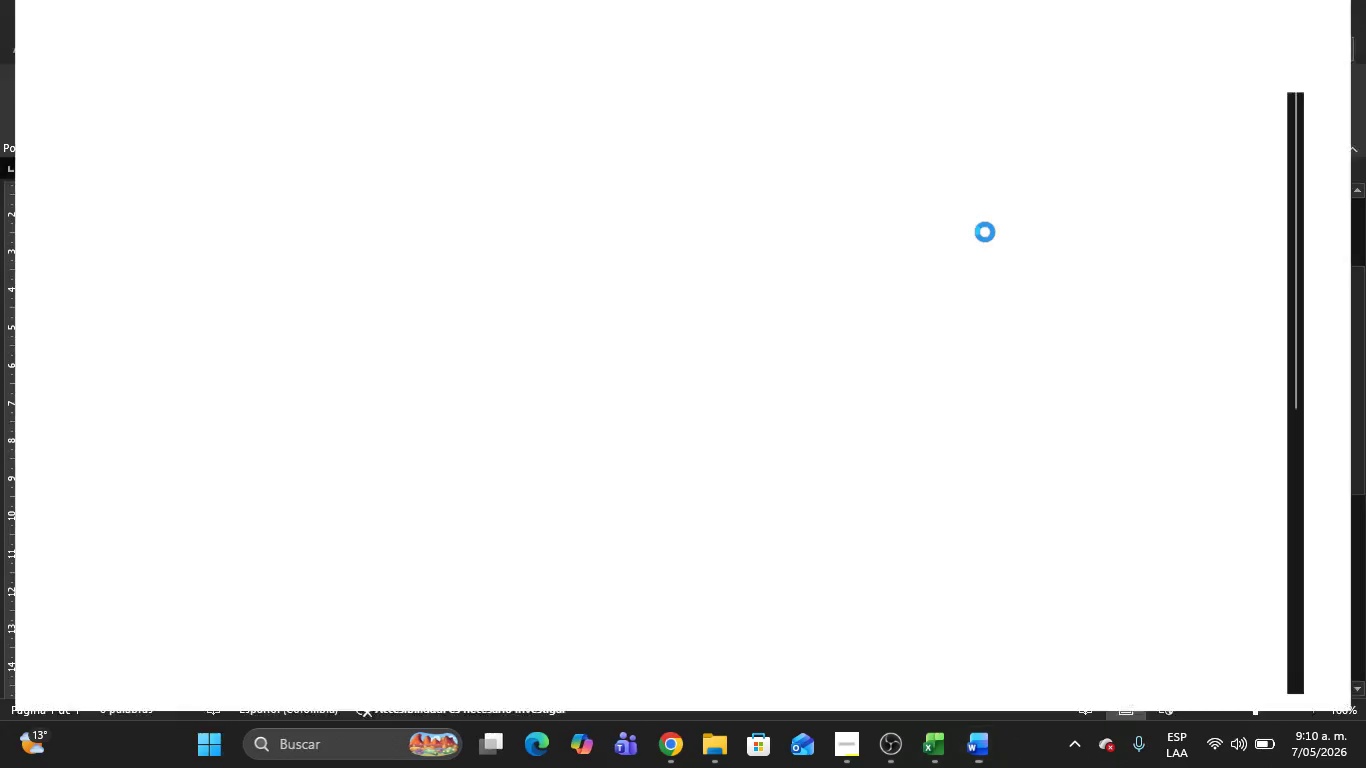 
left_click([1347, 0])
 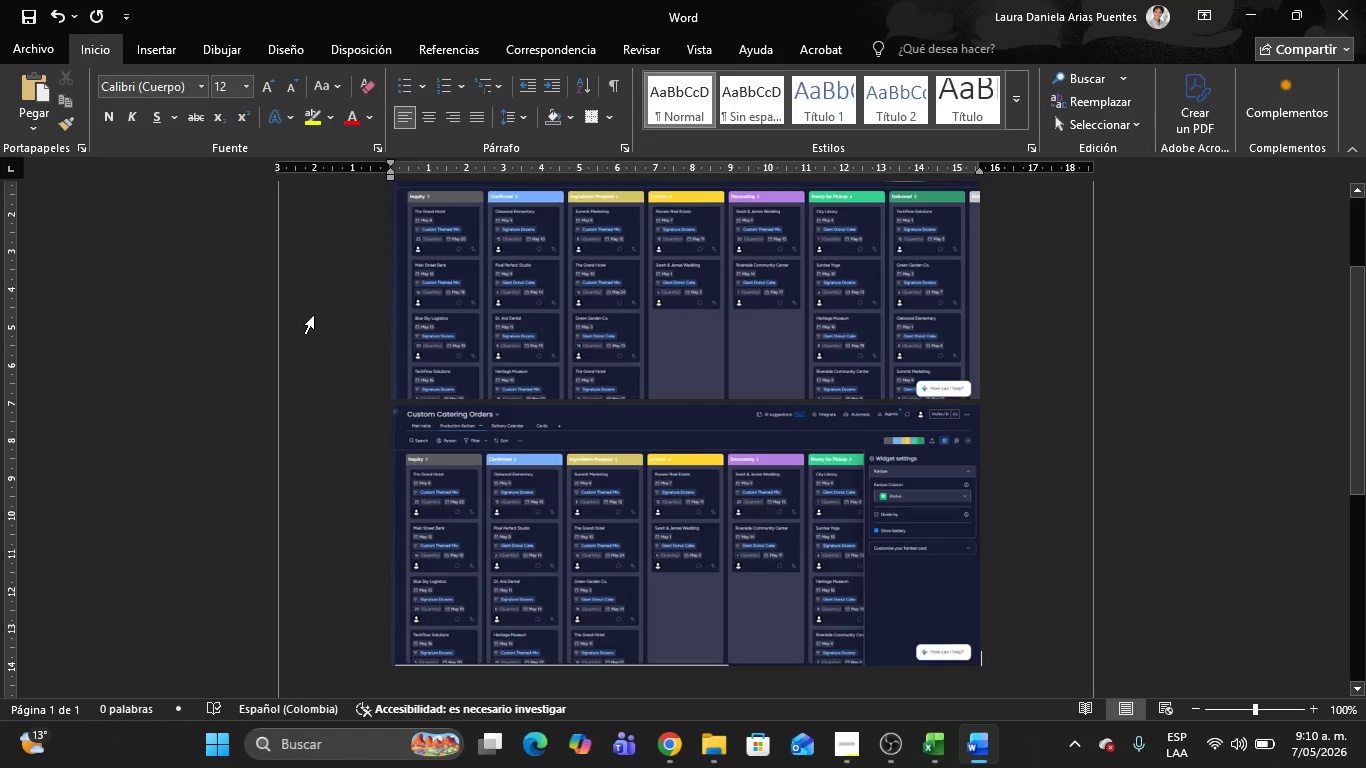 
left_click([591, 311])
 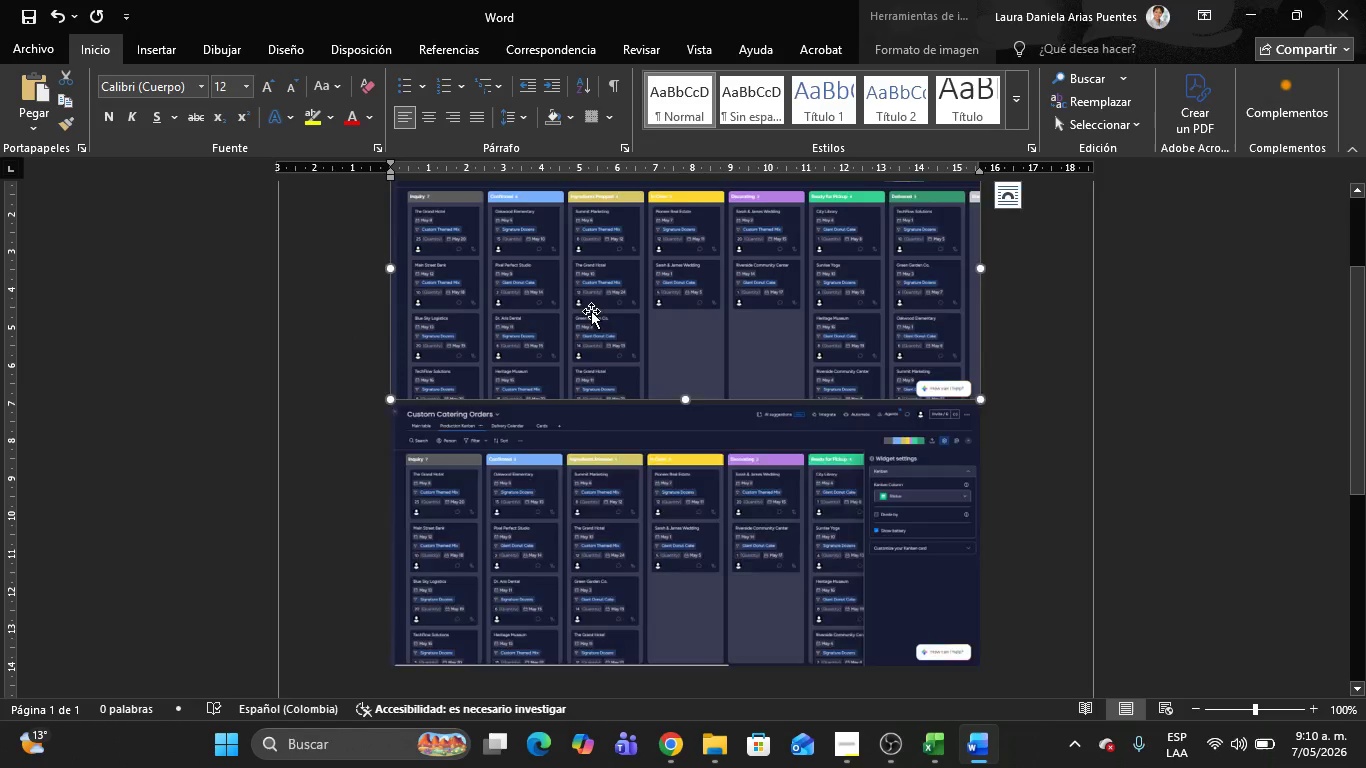 
key(Delete)
 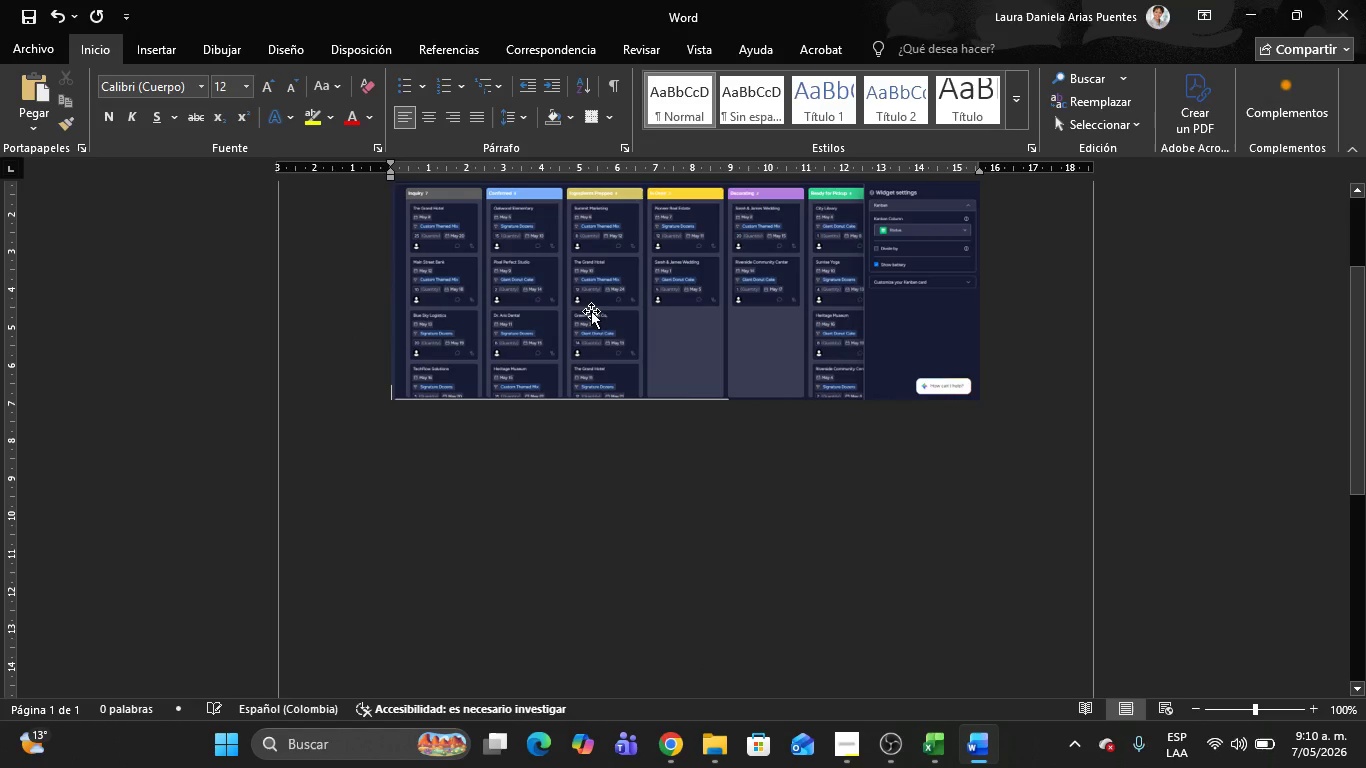 
left_click([591, 311])
 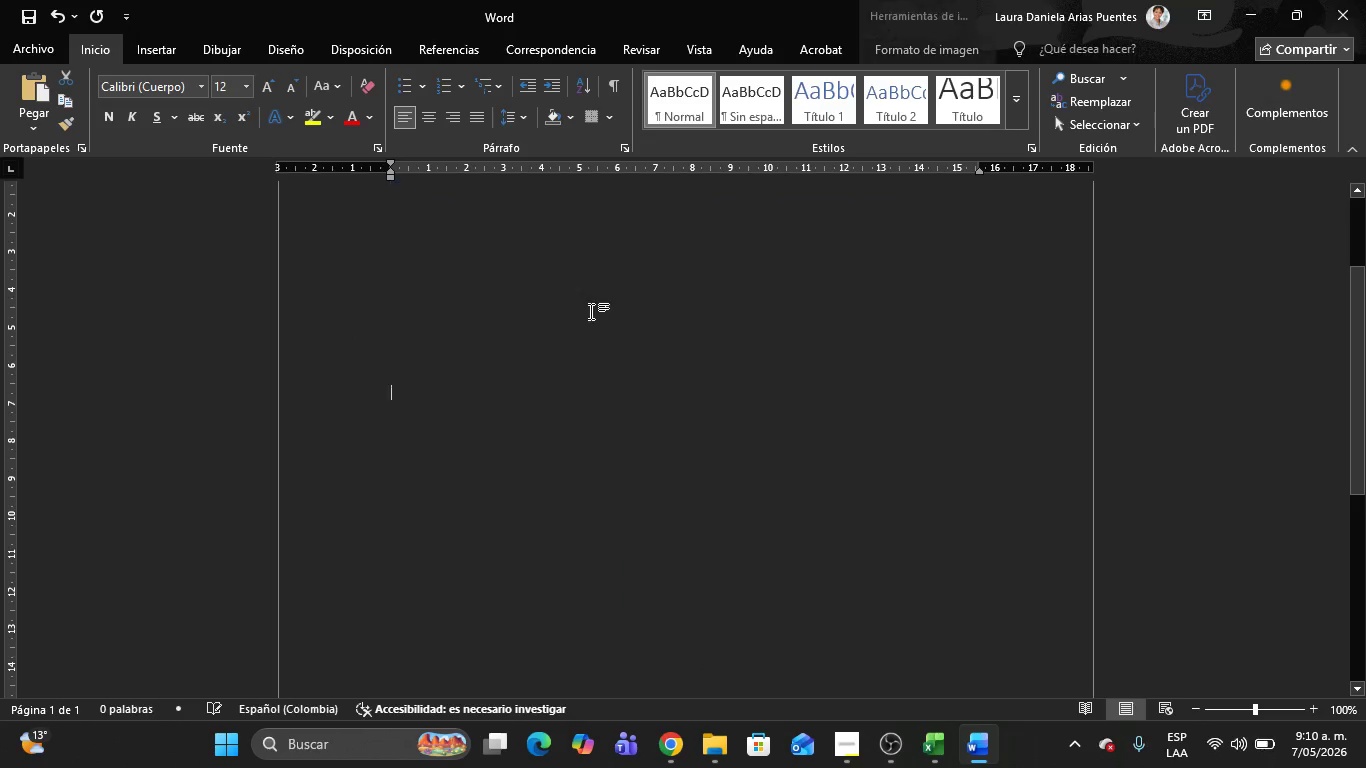 
key(Delete)
 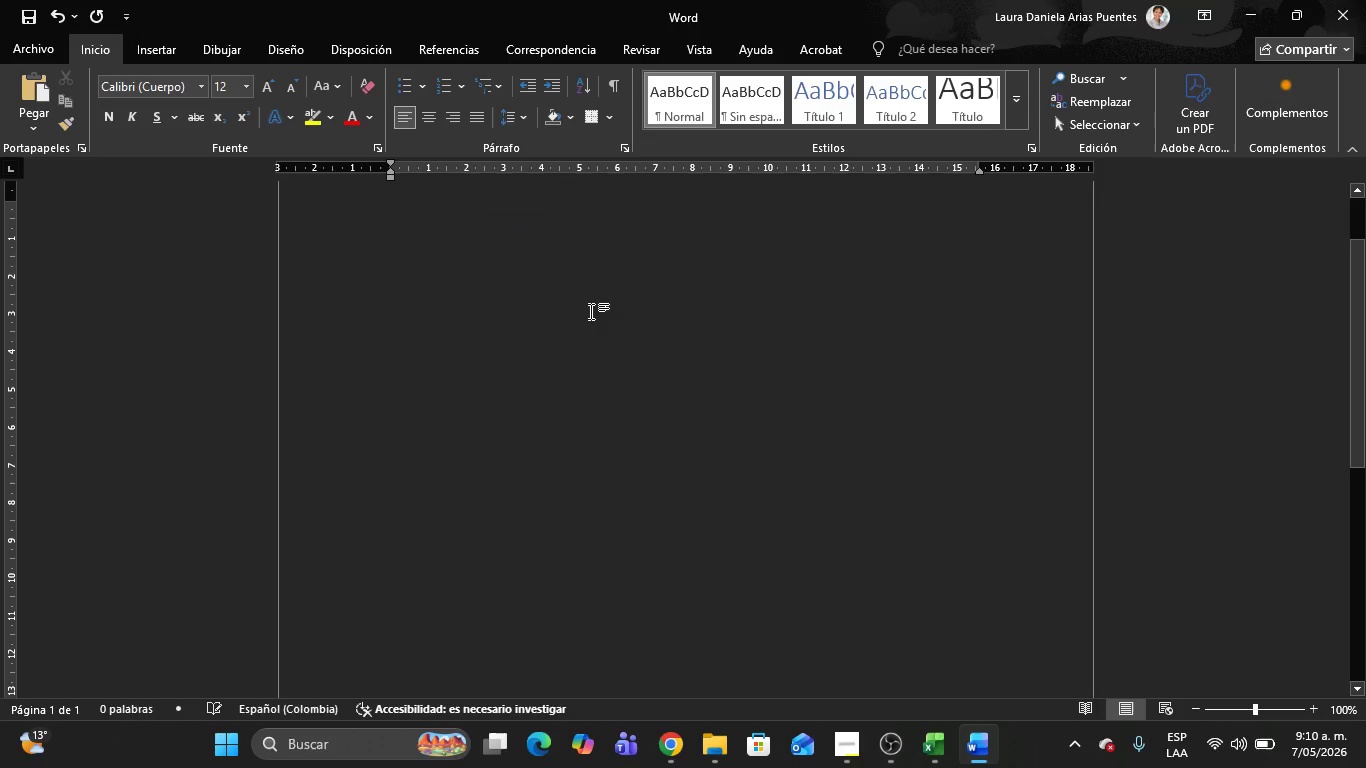 
key(Alt+AltLeft)
 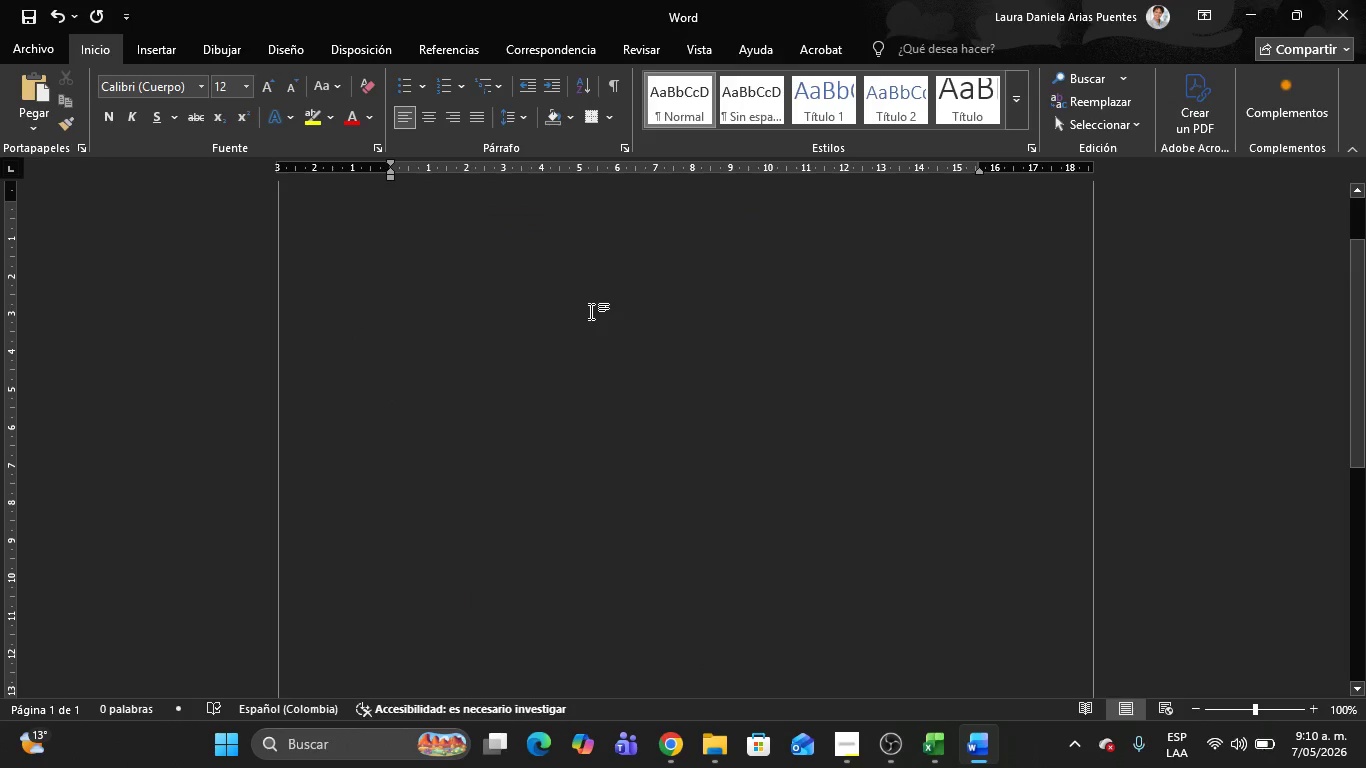 
key(Alt+Tab)
 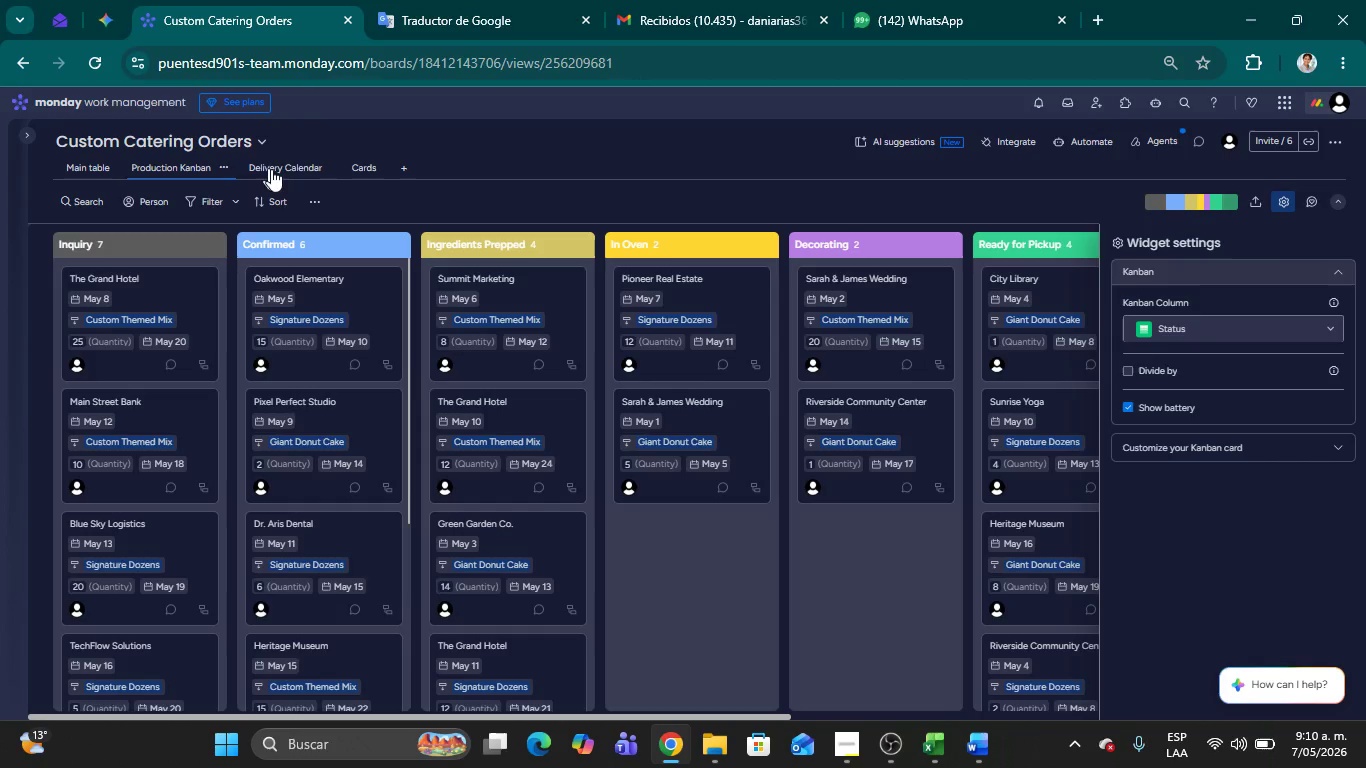 
left_click([297, 167])
 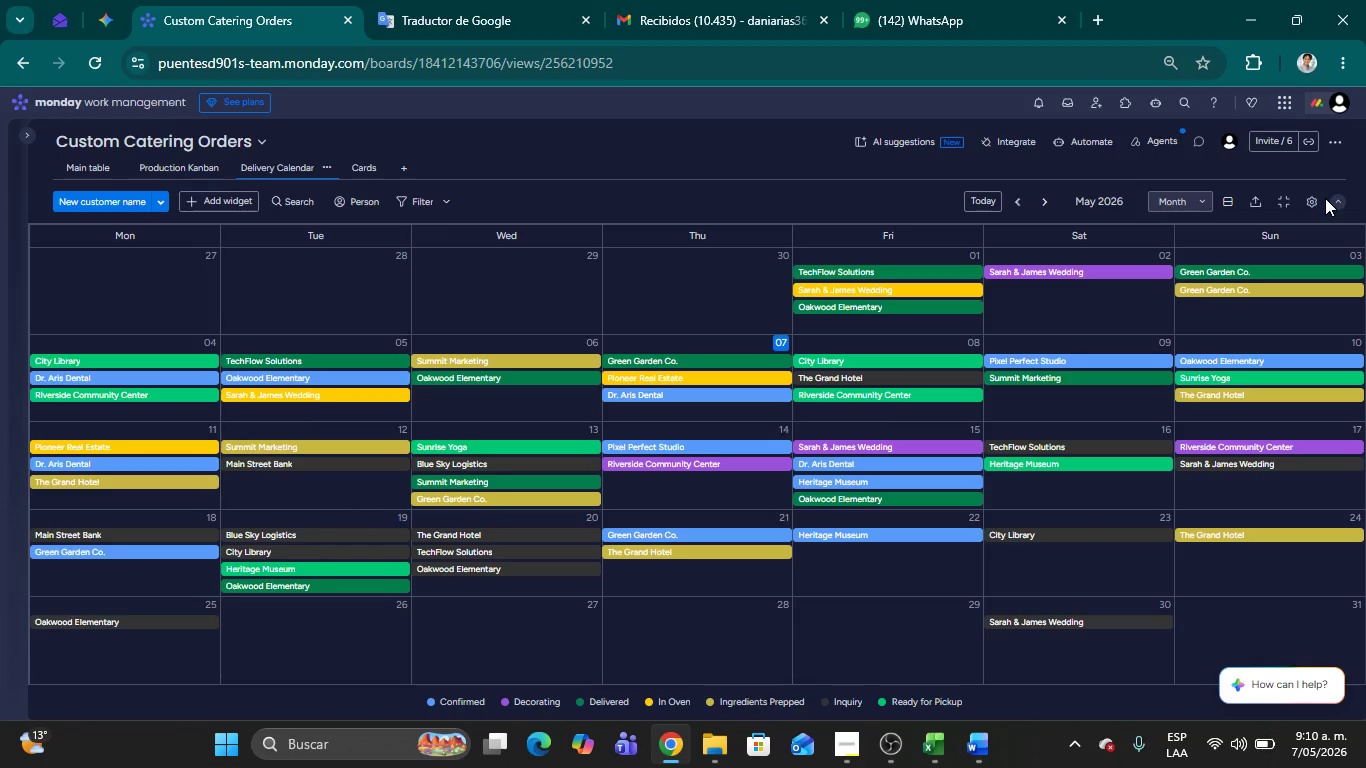 
wait(7.55)
 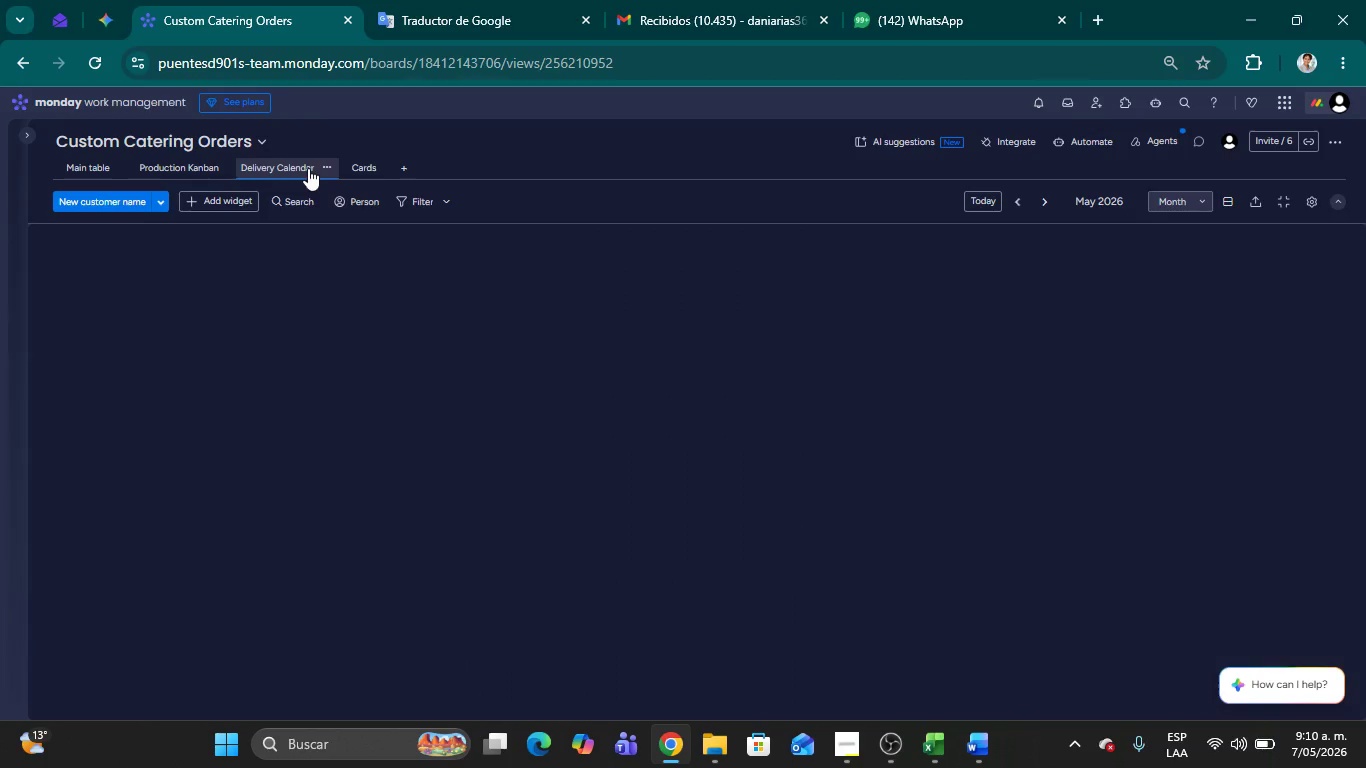 
key(Meta+Shift+MetaLeft)
 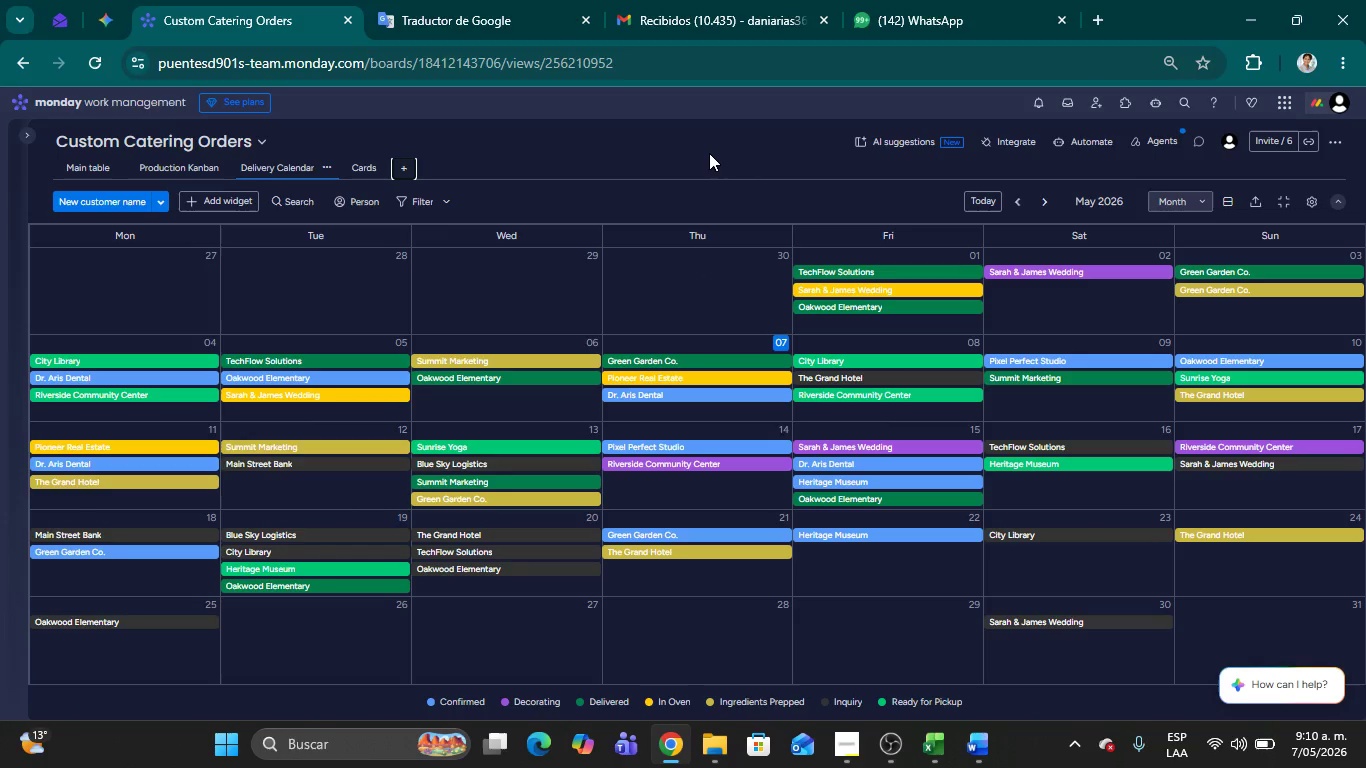 
key(Meta+Shift+S)
 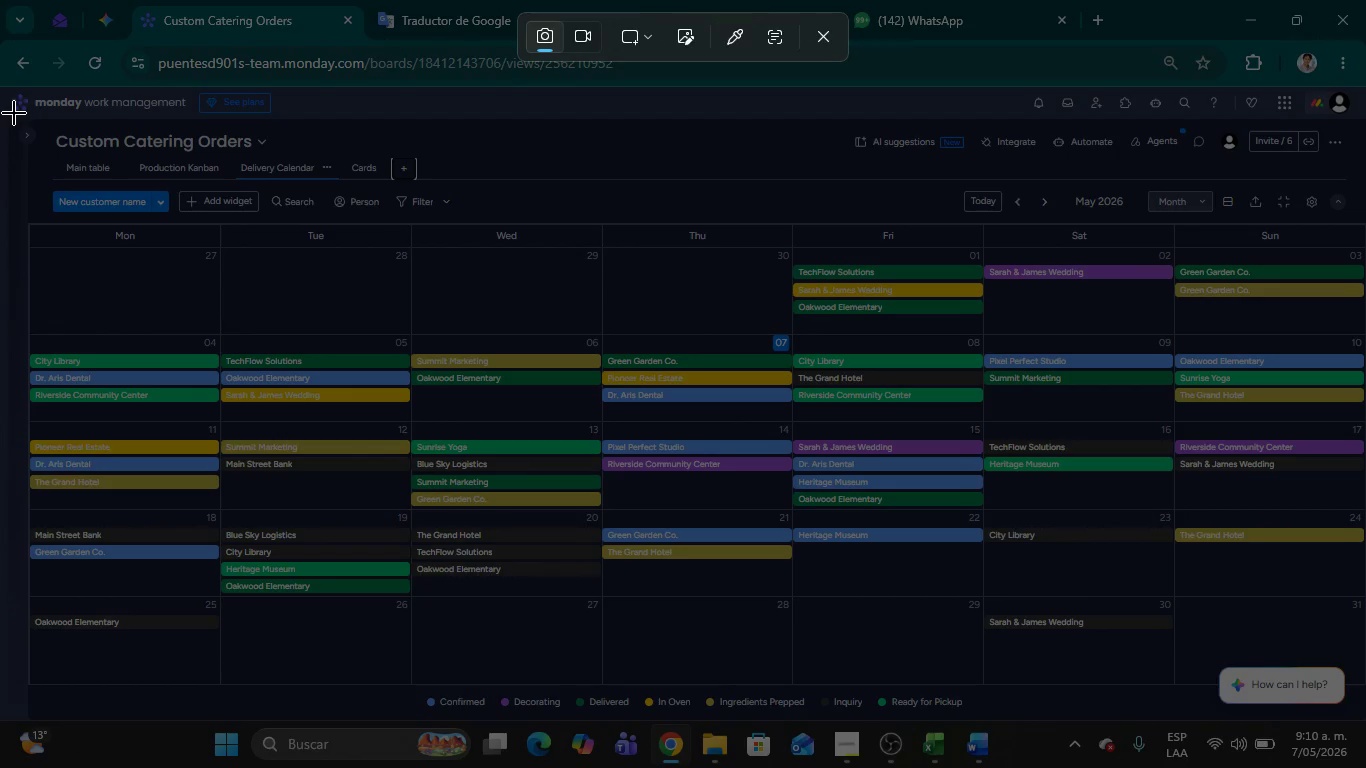 
left_click_drag(start_coordinate=[8, 82], to_coordinate=[1365, 714])
 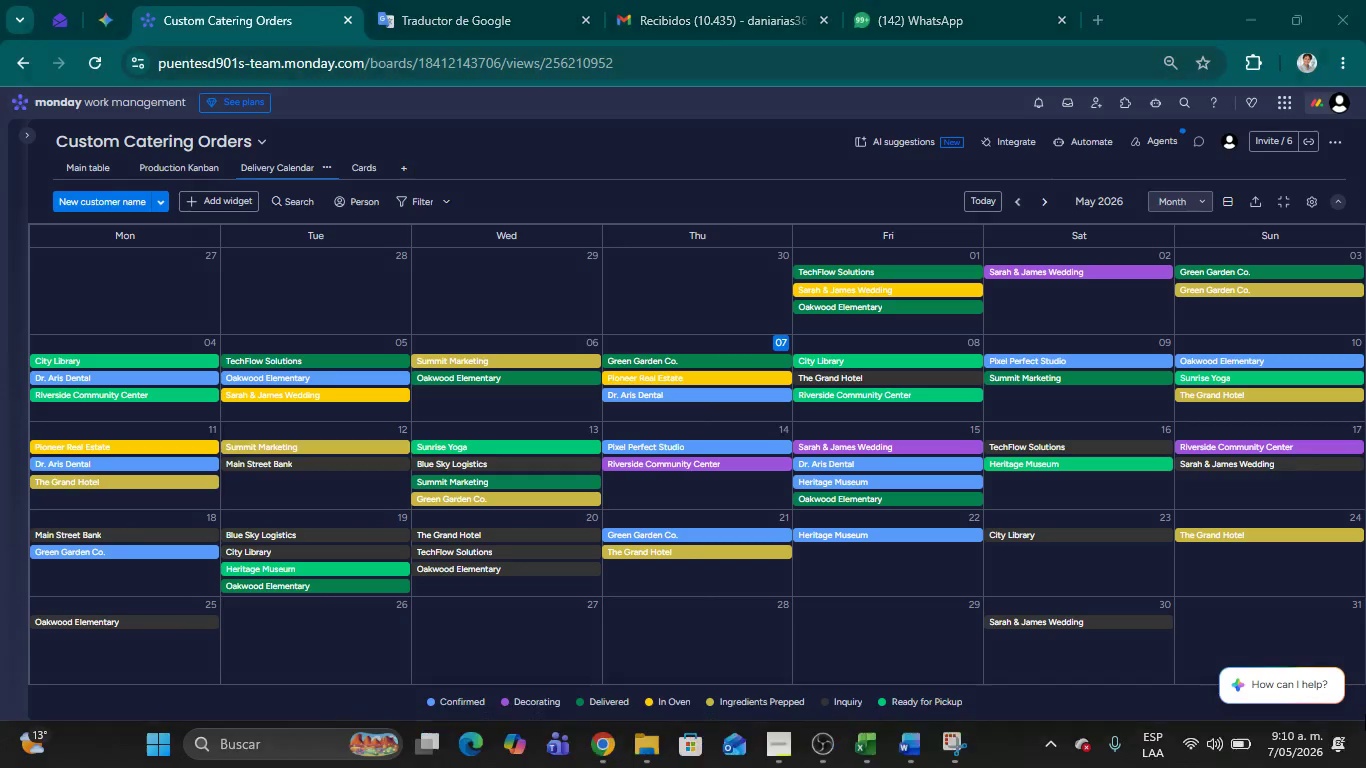 
key(Alt+AltLeft)
 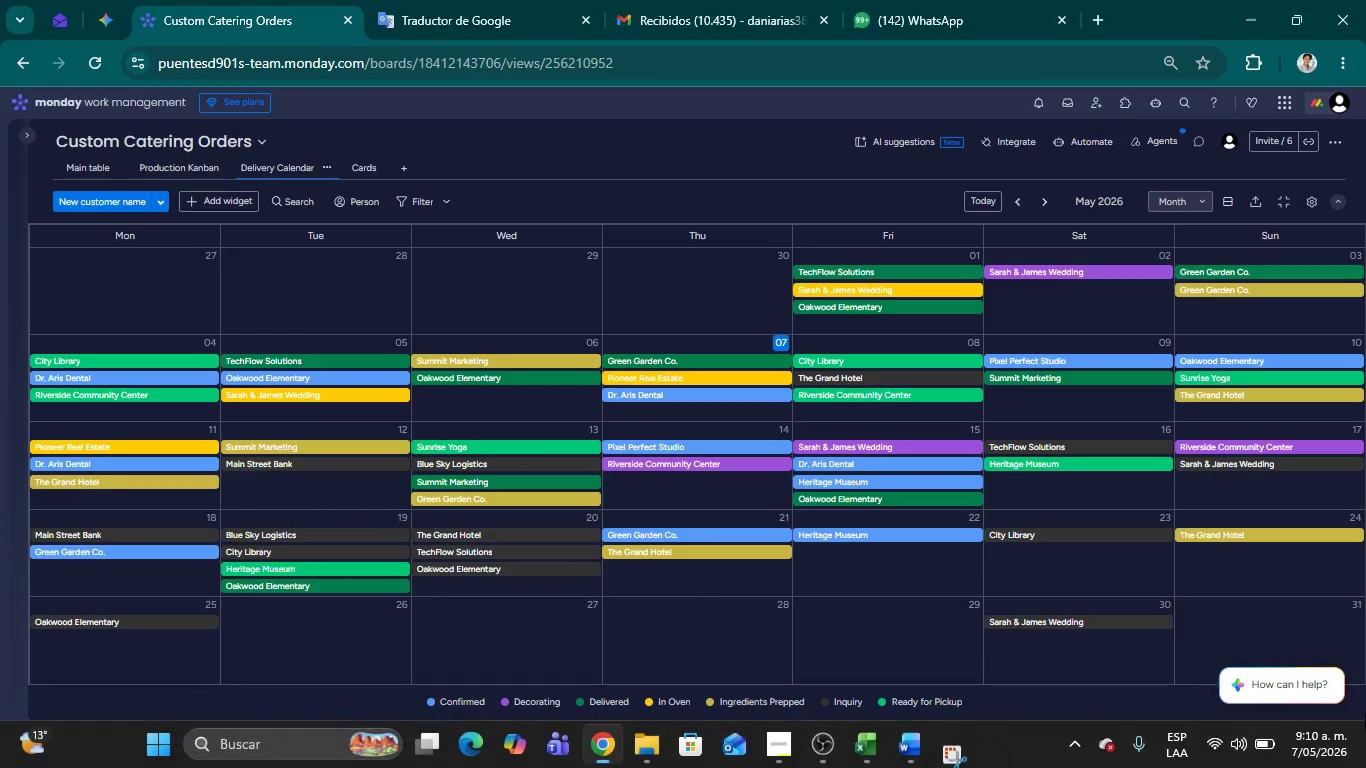 
key(Alt+Tab)
 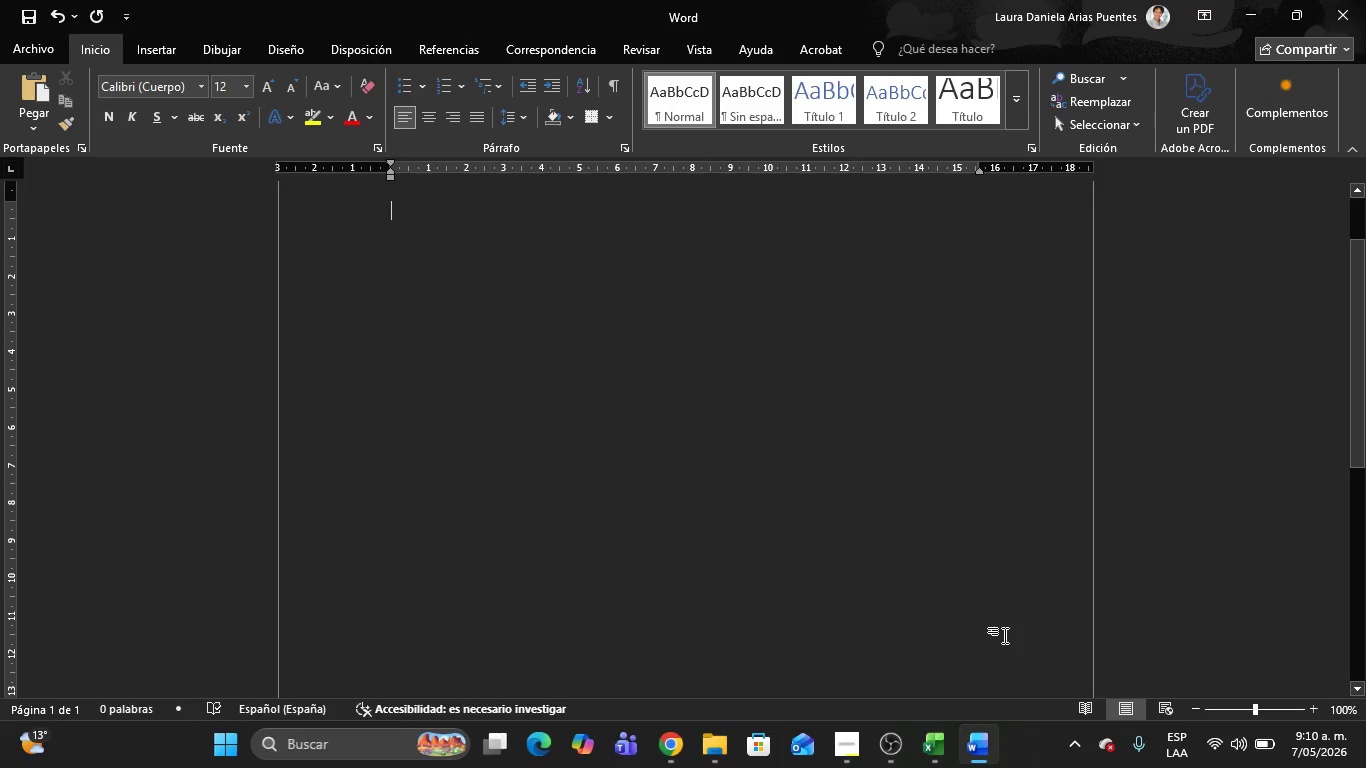 
key(Control+V)
 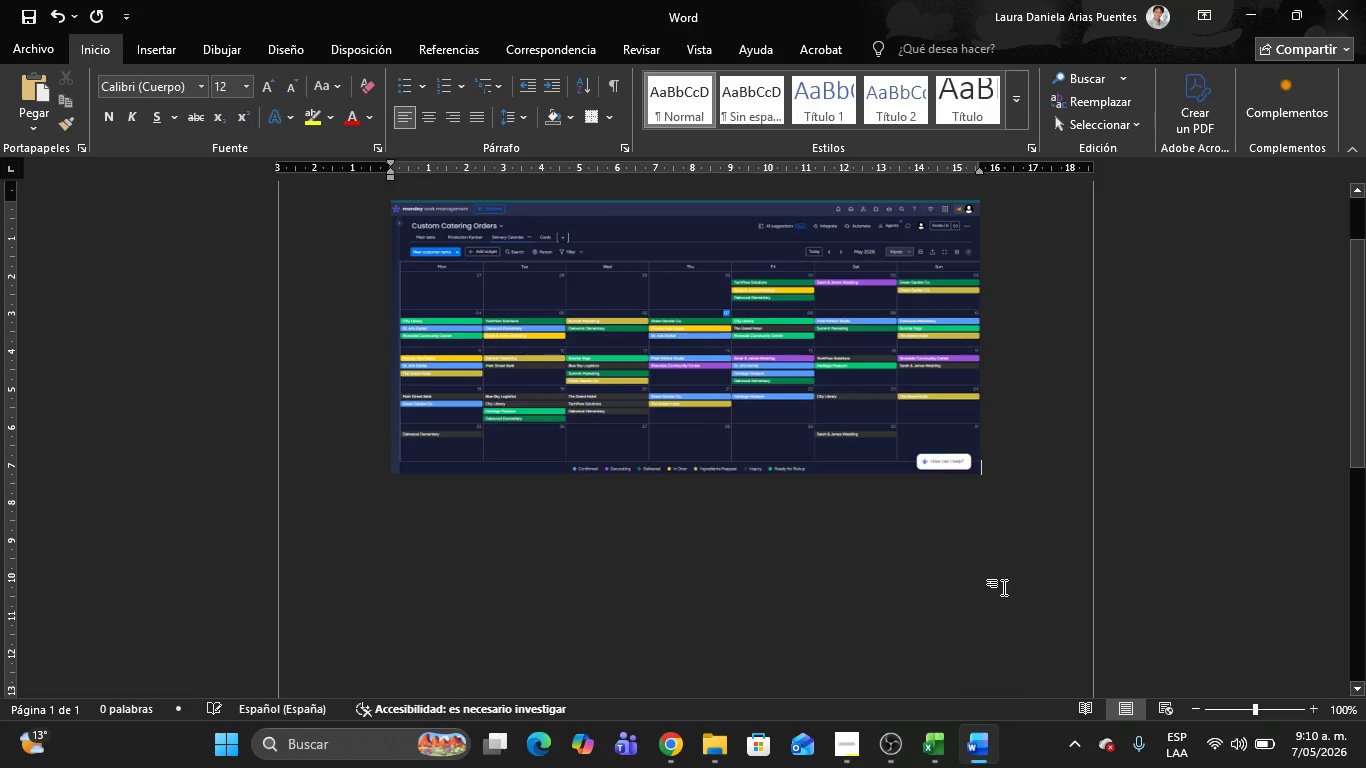 
key(Alt+AltLeft)
 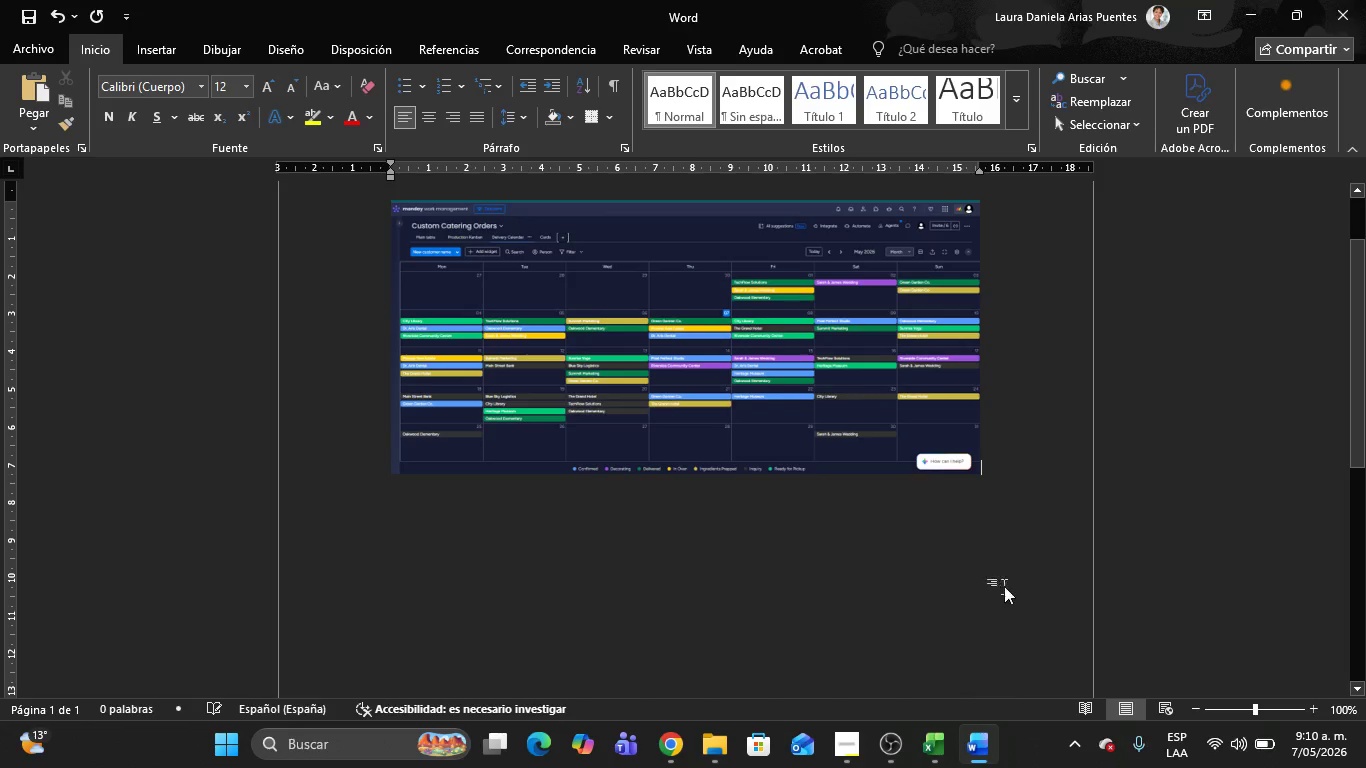 
key(Alt+Tab)
 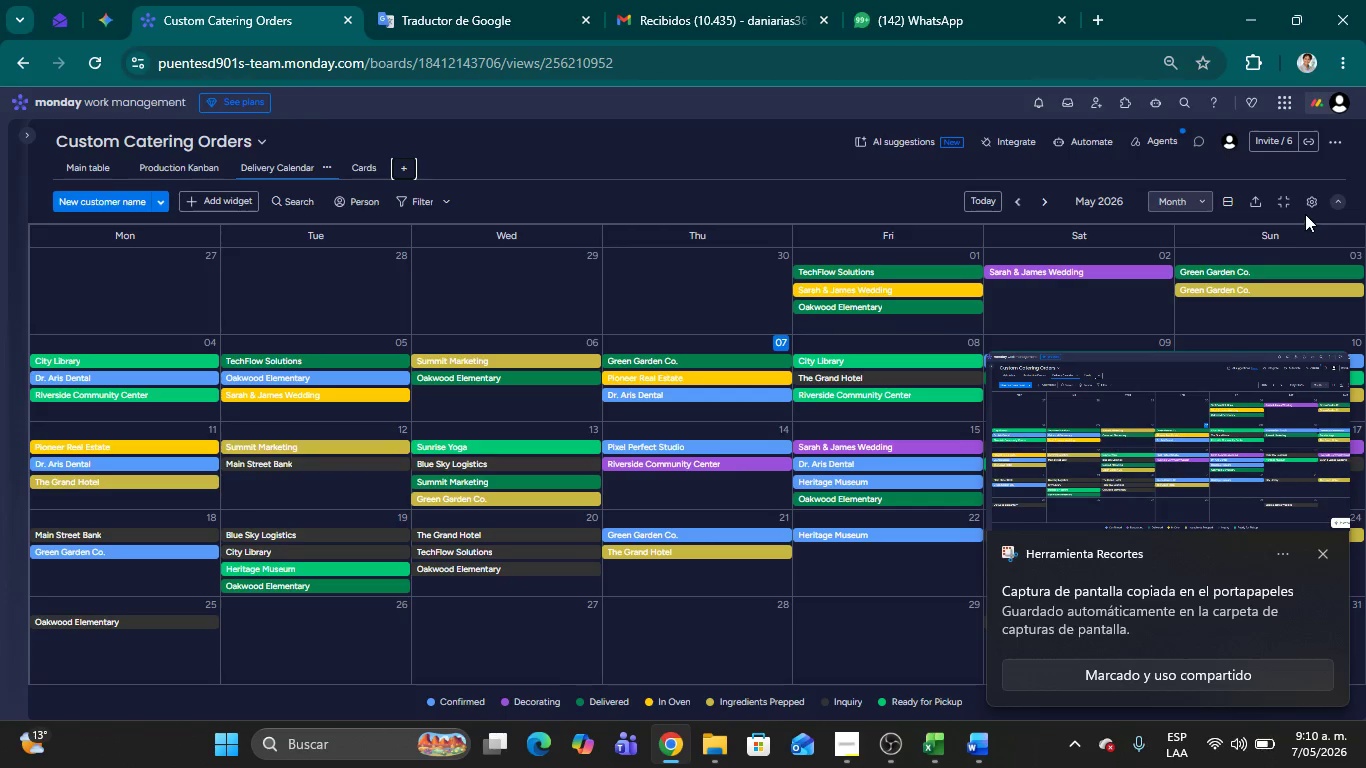 
left_click([1308, 204])
 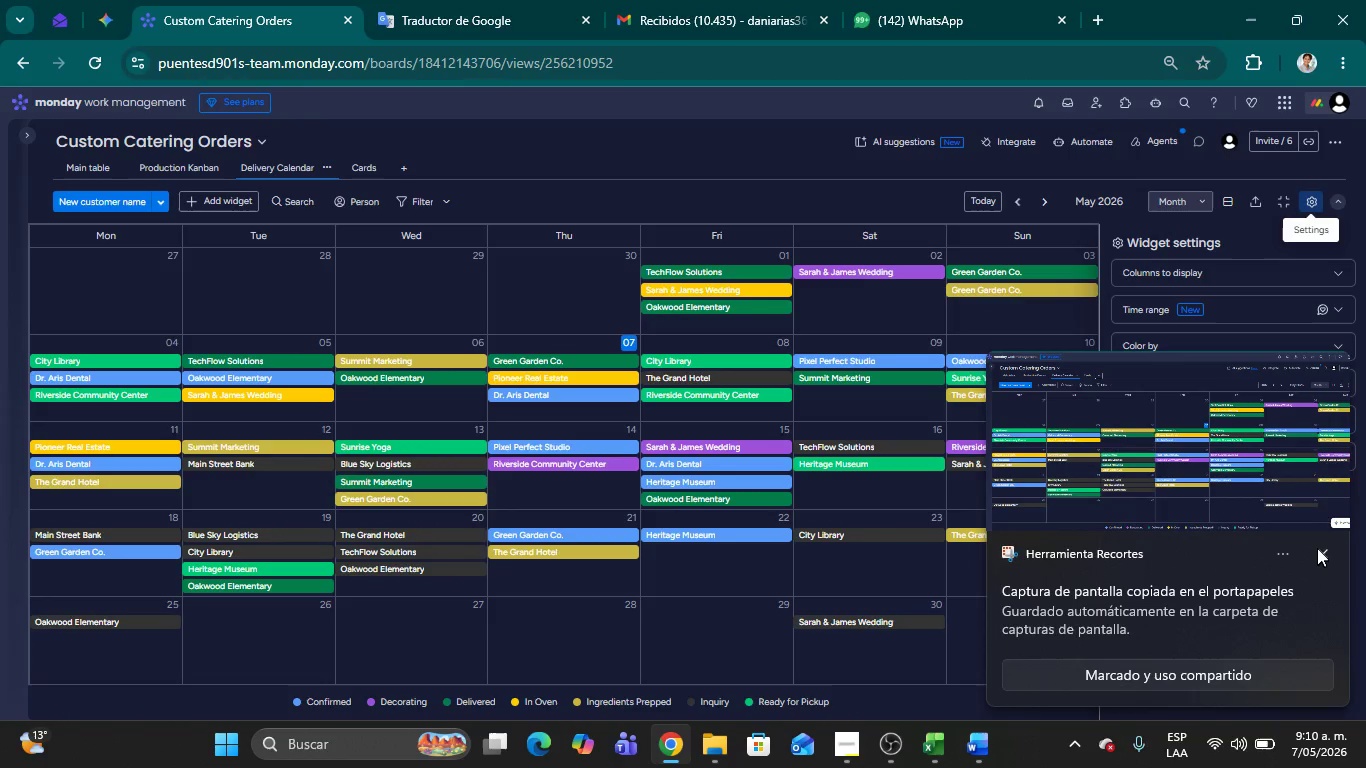 
left_click([1320, 550])
 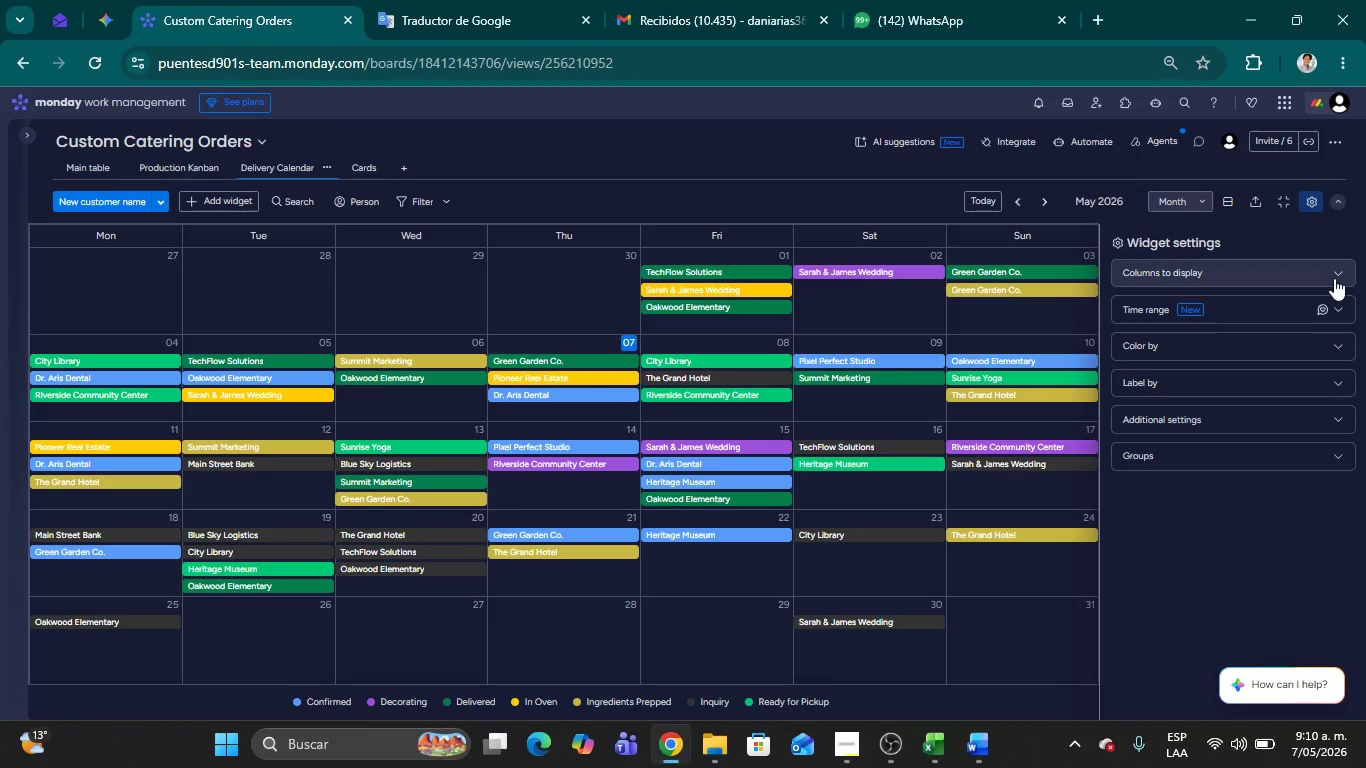 
left_click([1334, 278])
 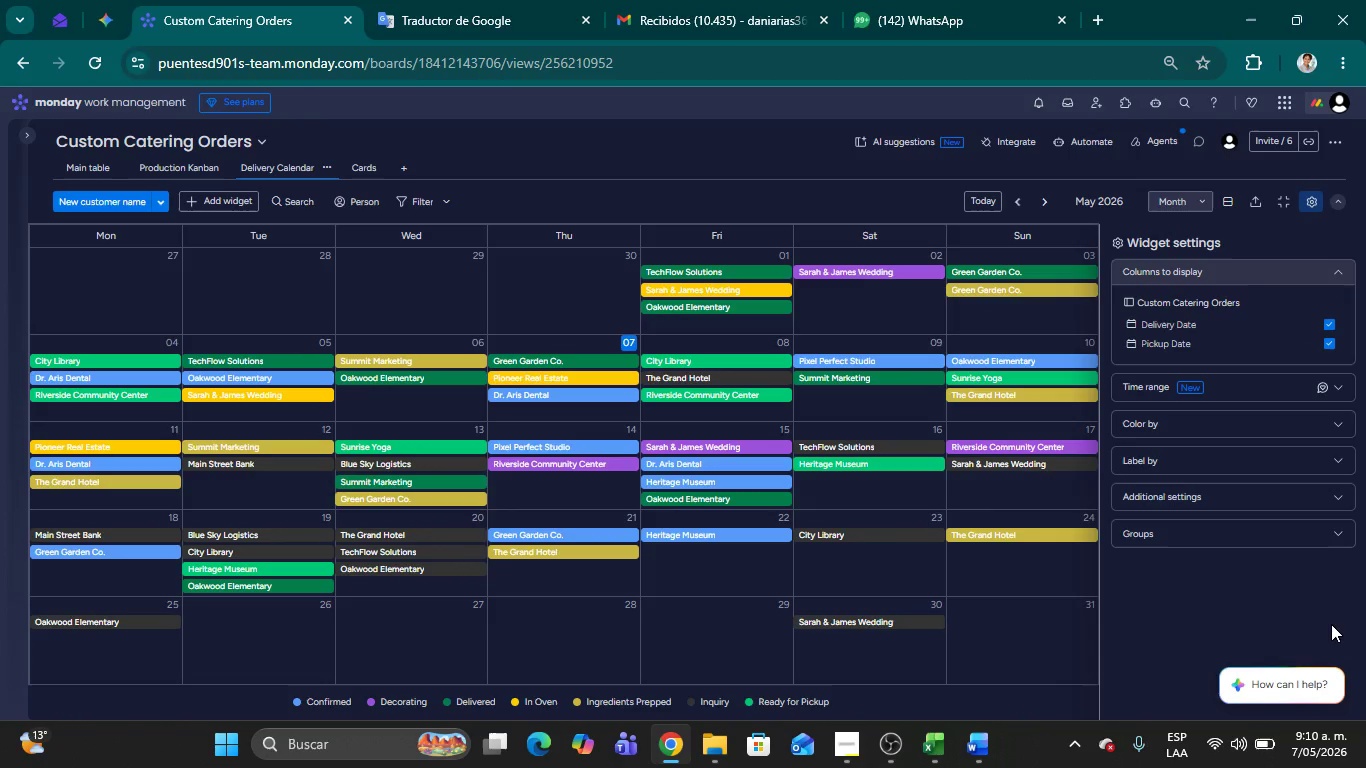 
key(Meta+Shift+MetaLeft)
 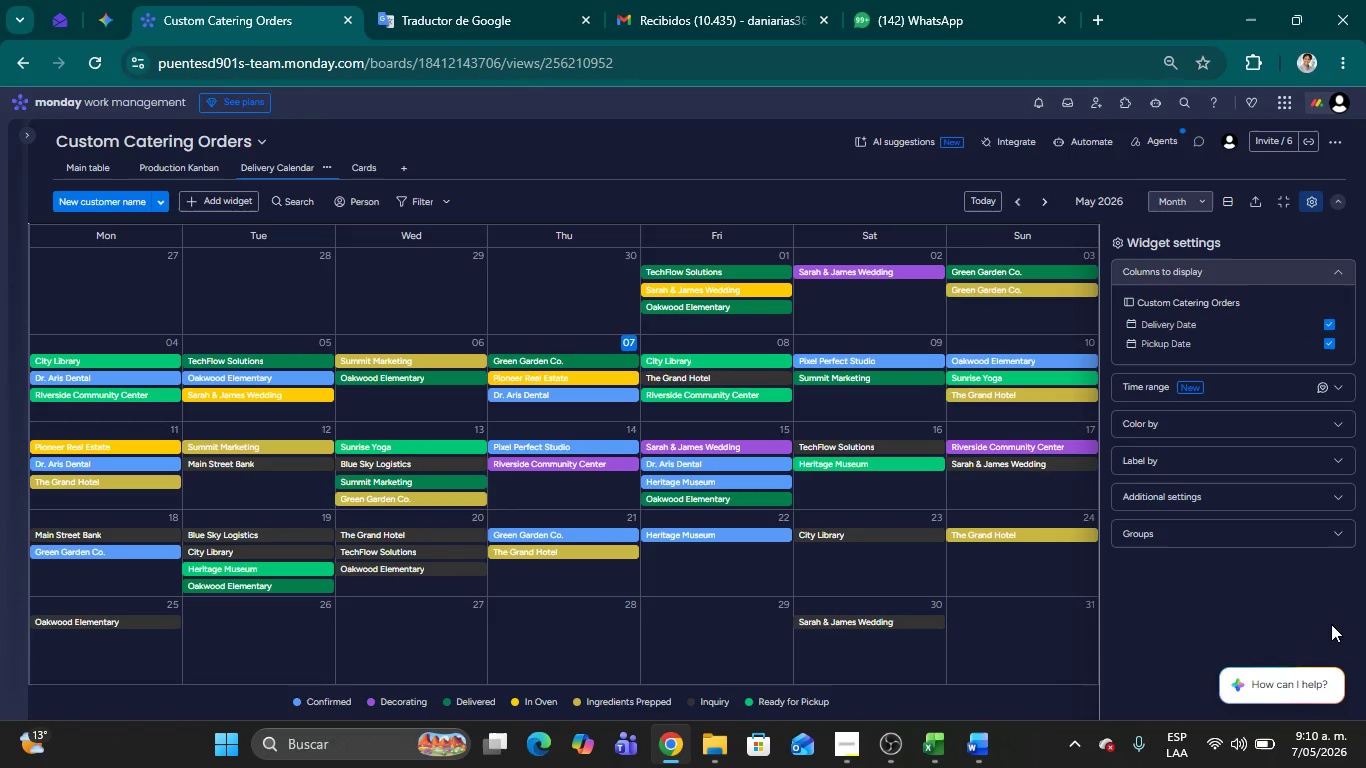 
key(Meta+Shift+S)
 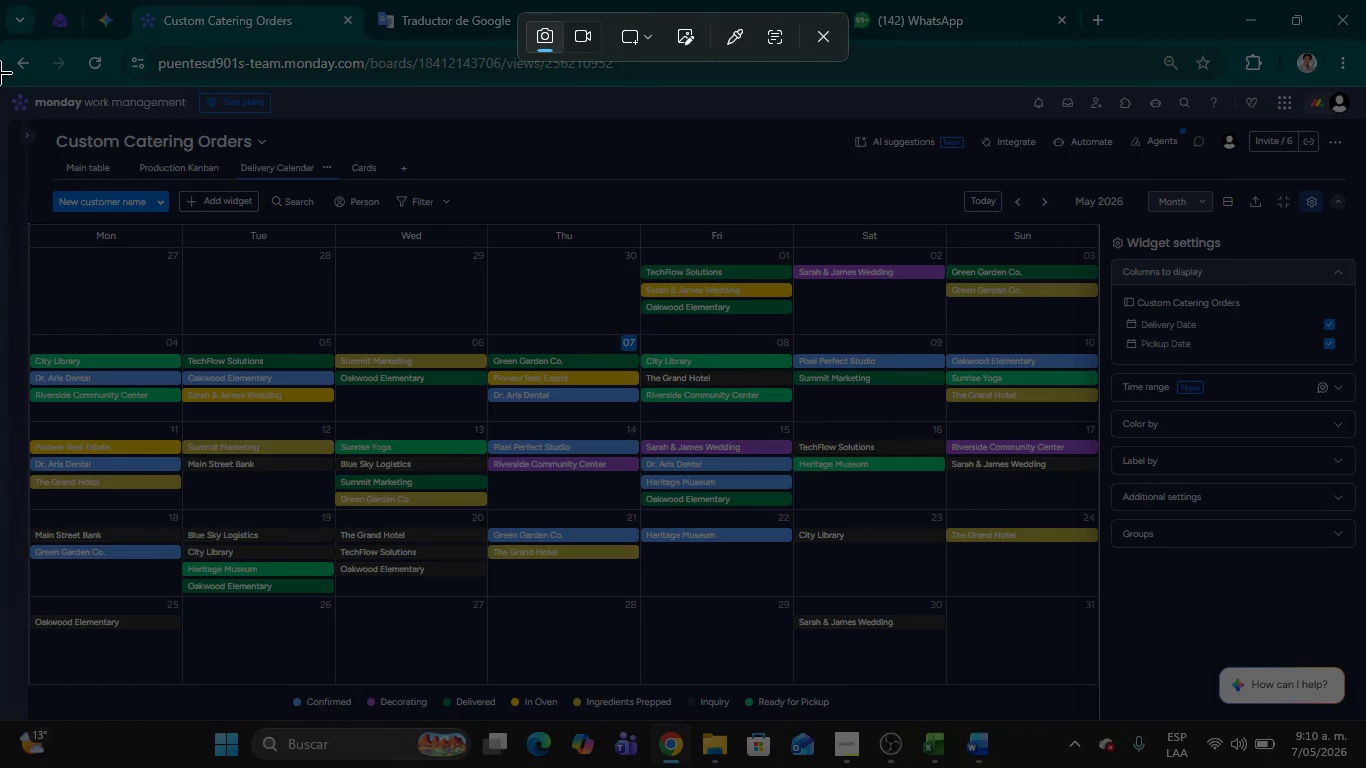 
left_click_drag(start_coordinate=[0, 78], to_coordinate=[1365, 716])
 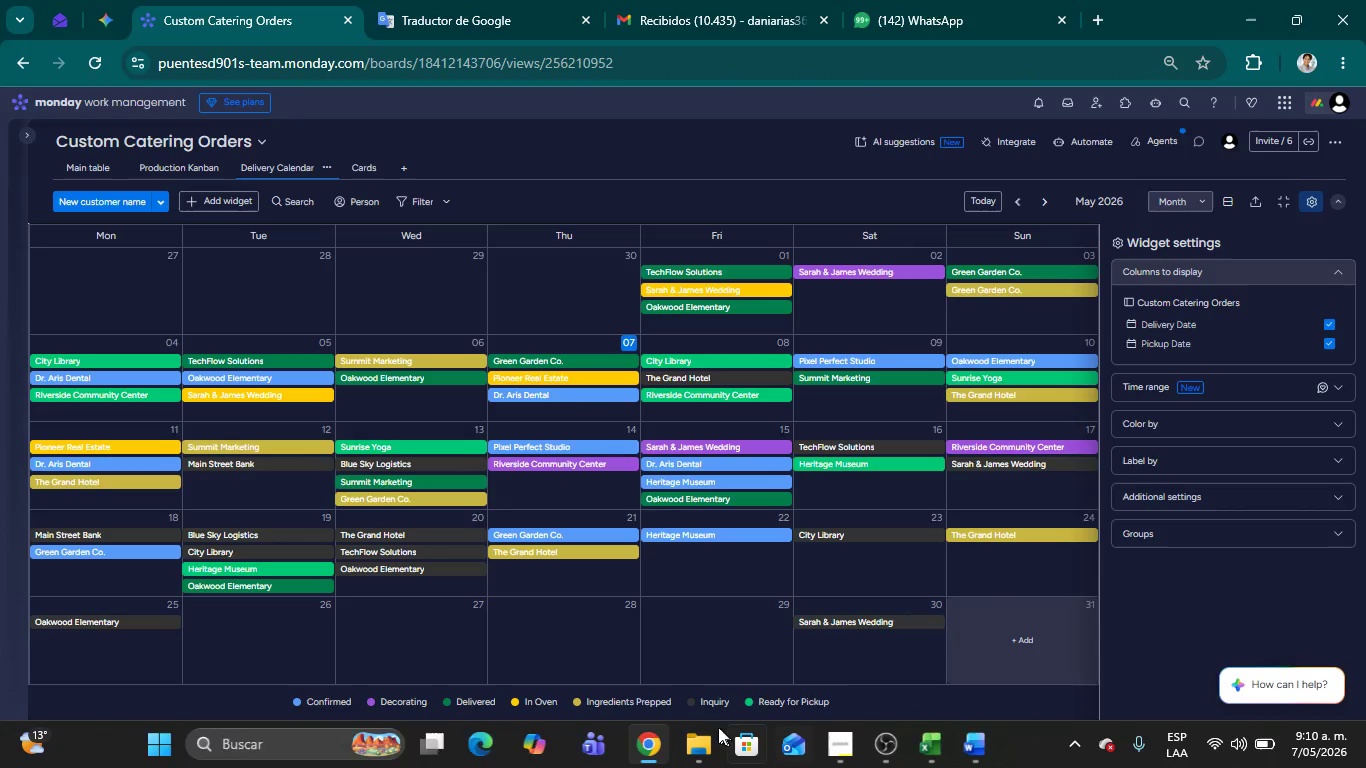 
key(Alt+AltLeft)
 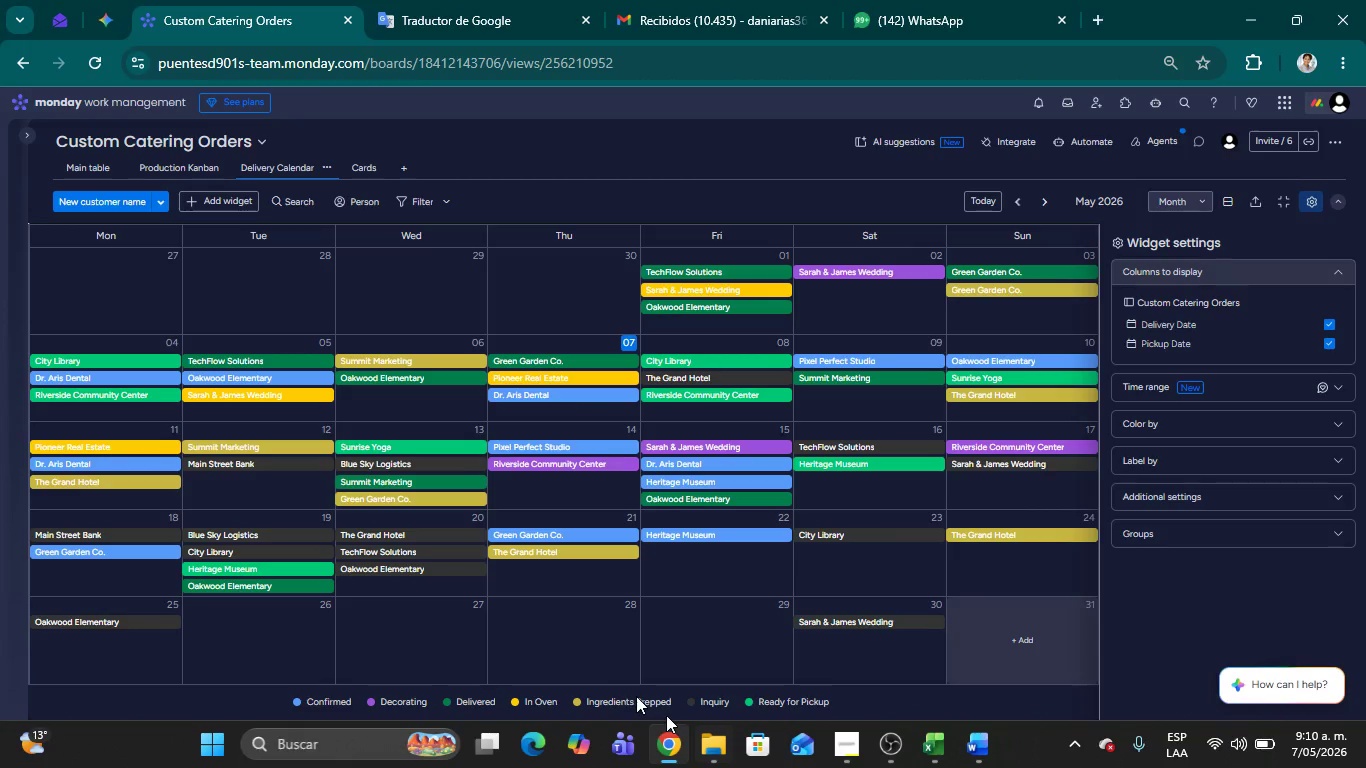 
key(Alt+Tab)
 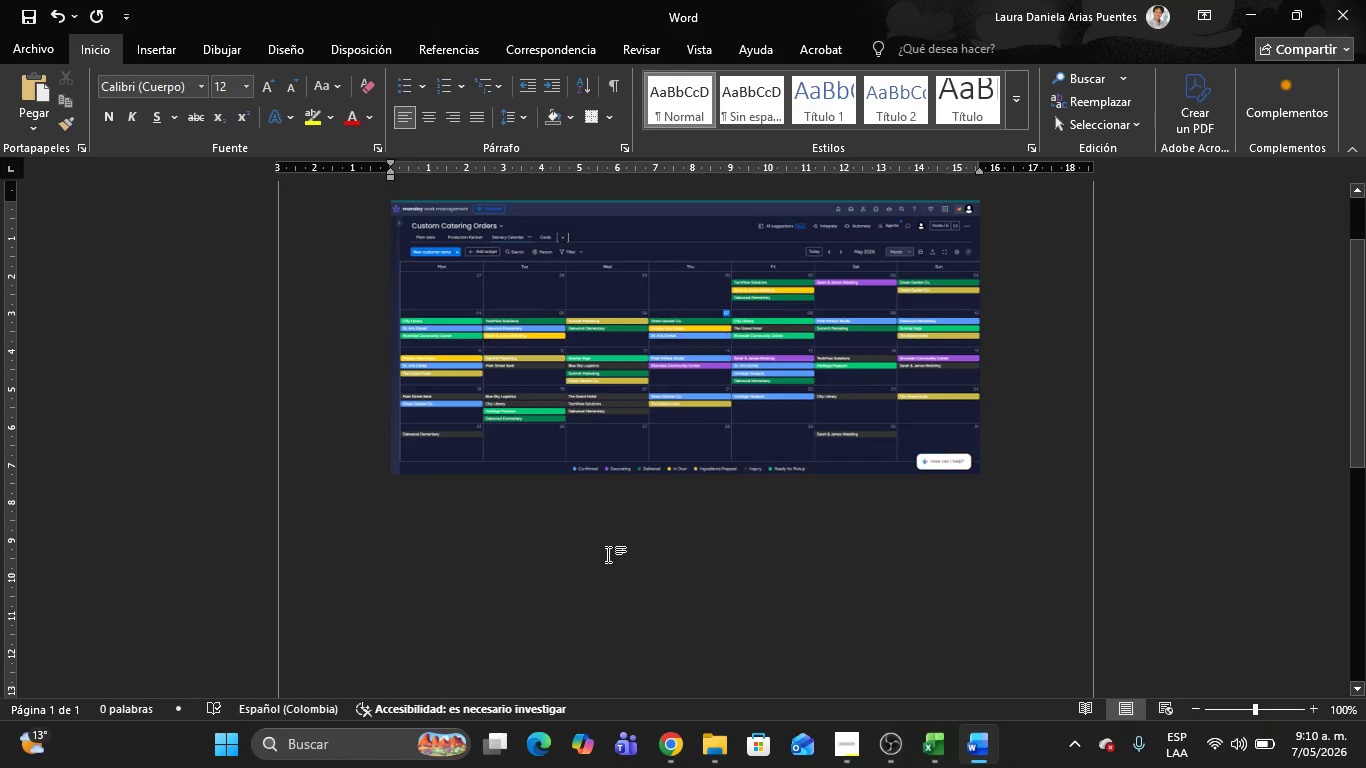 
key(Control+V)
 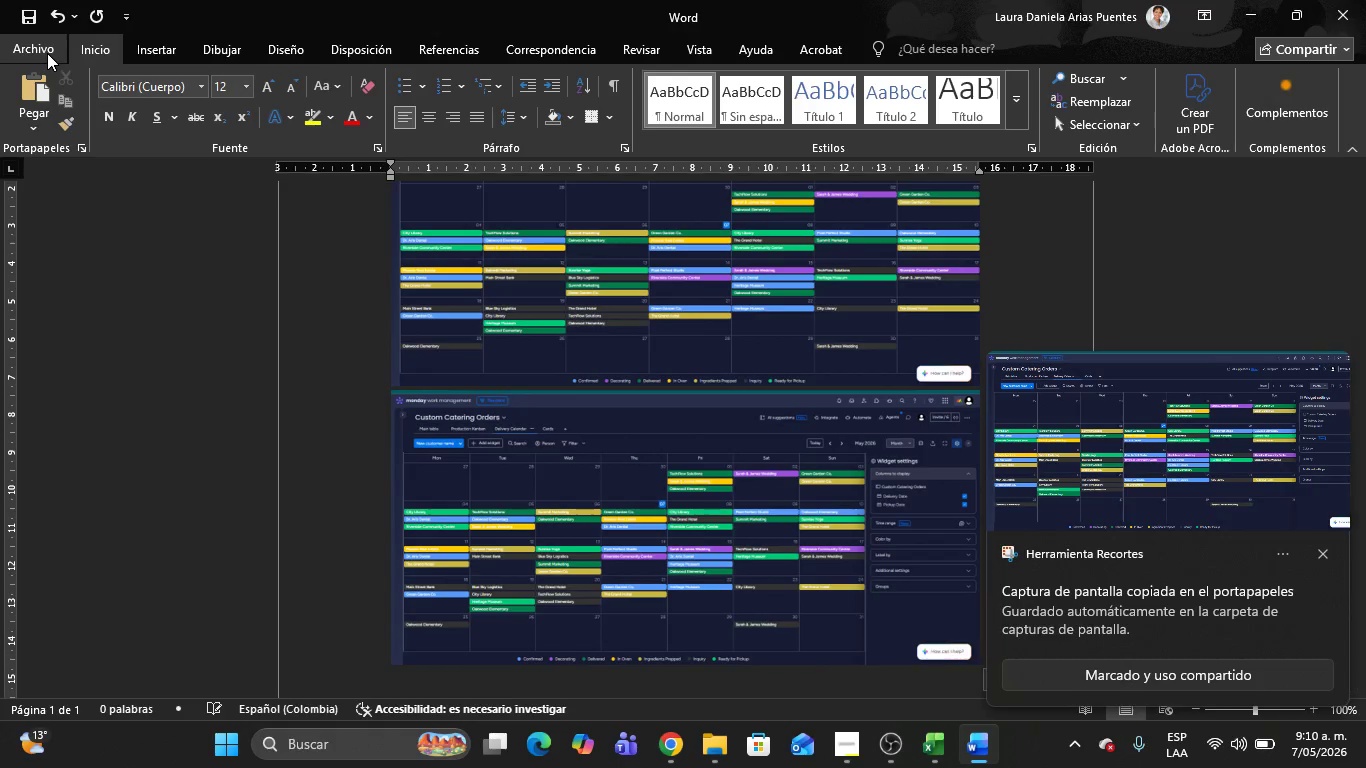 
left_click([46, 50])
 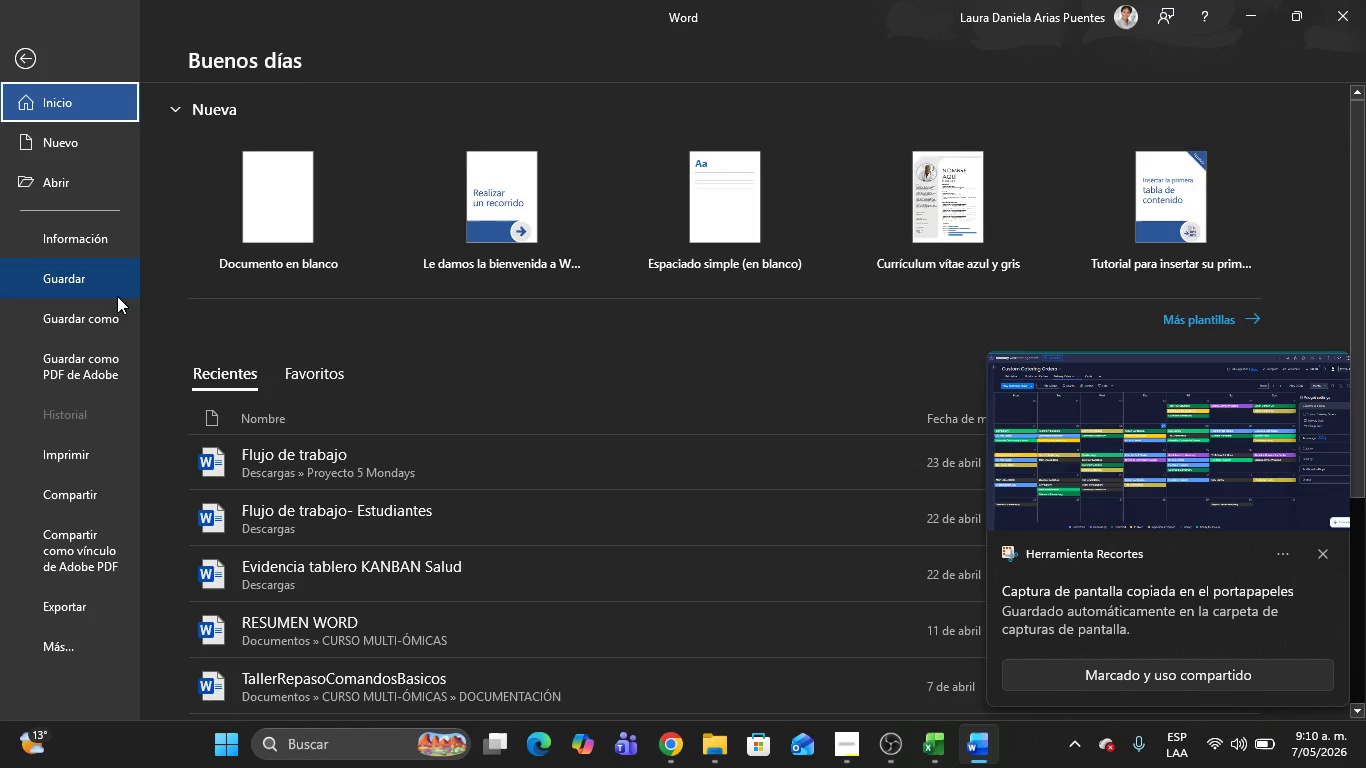 
left_click([106, 316])
 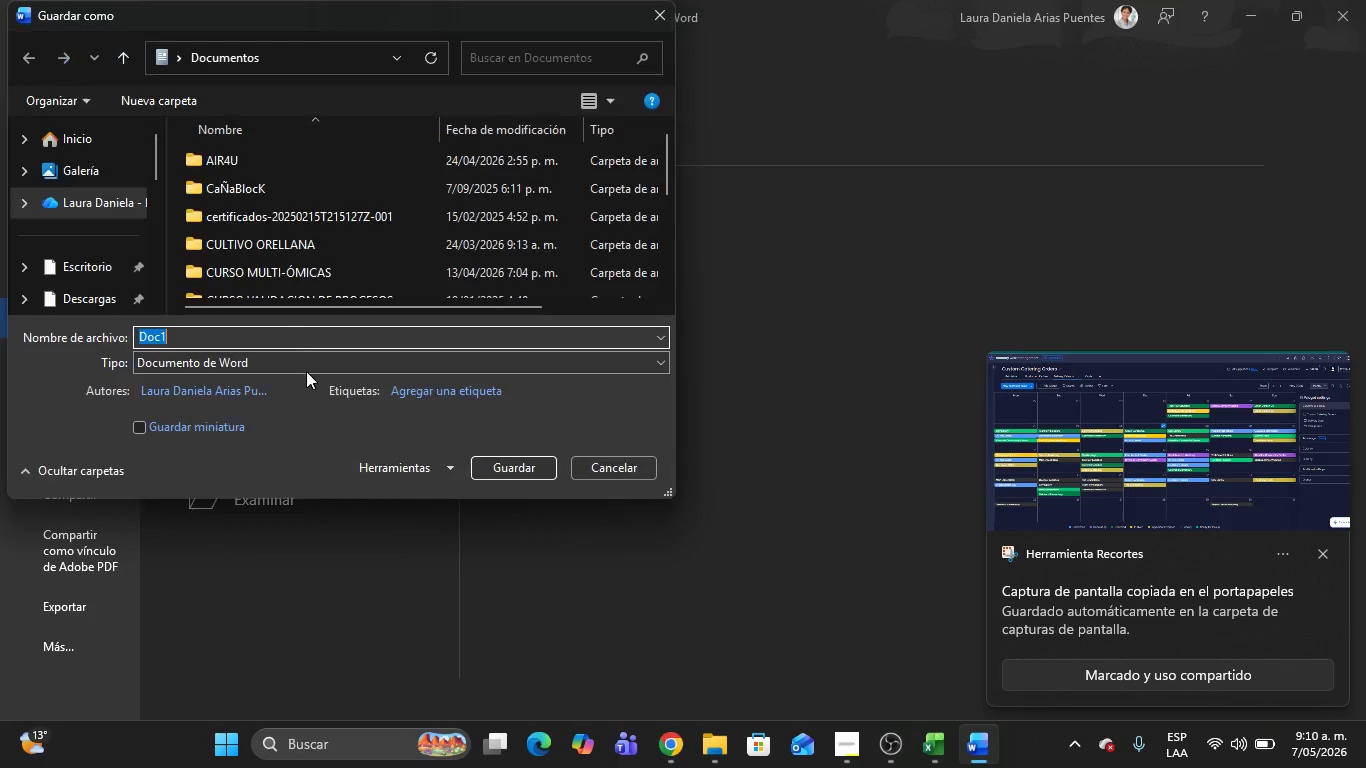 
left_click([51, 283])
 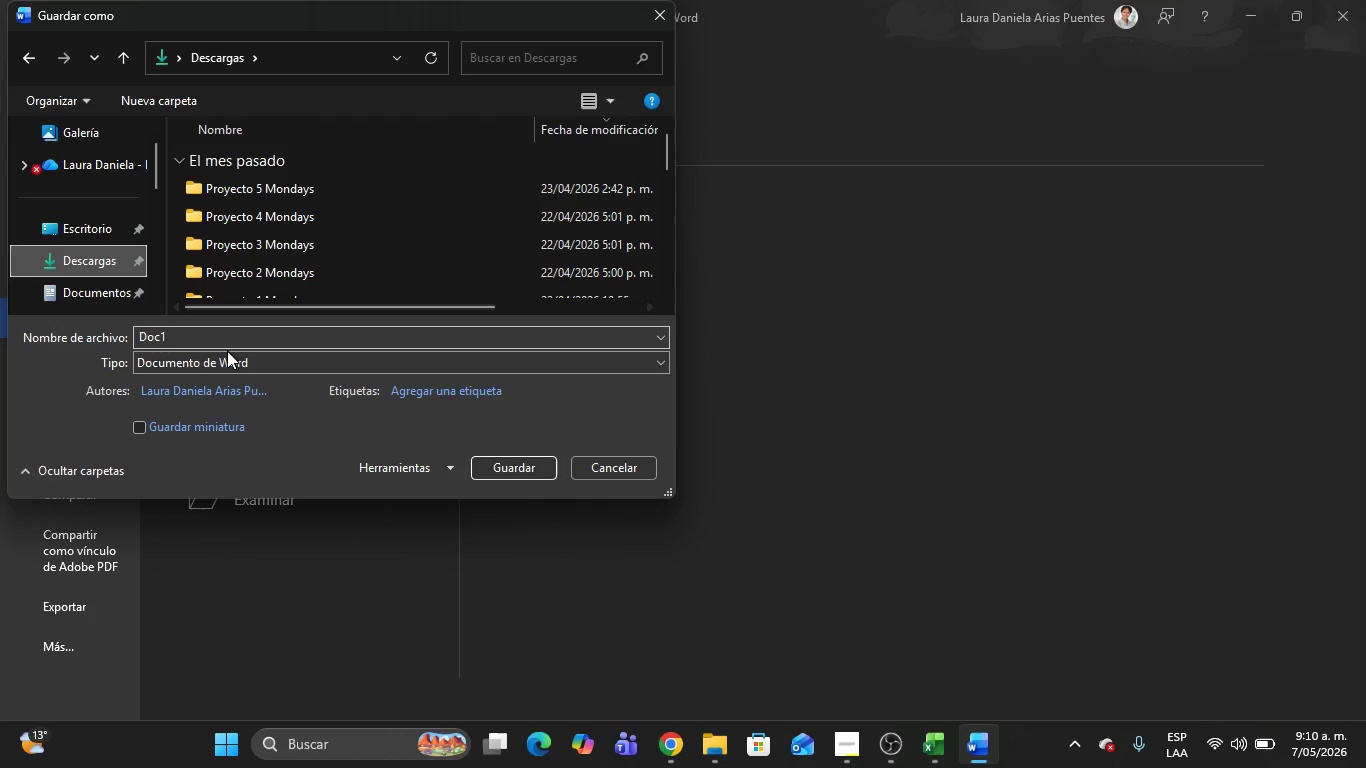 
left_click([221, 367])
 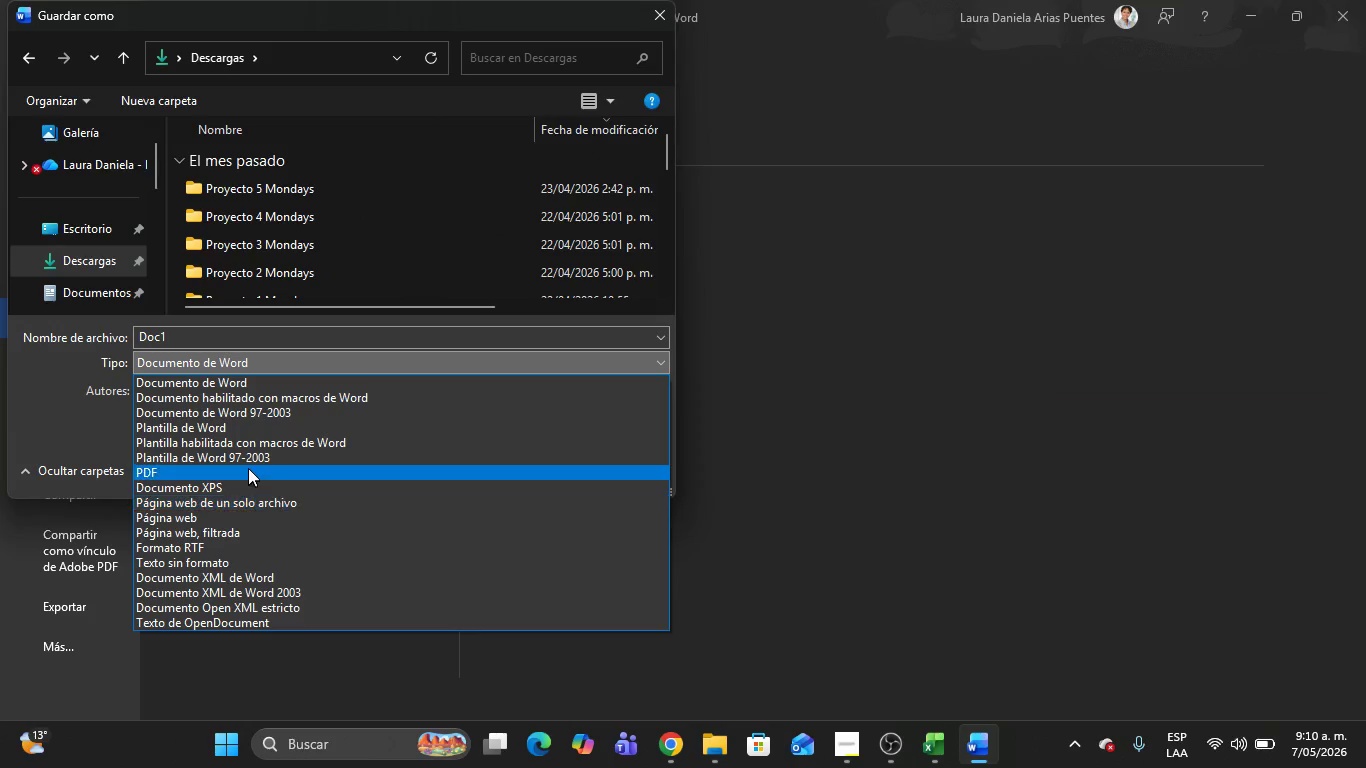 
left_click([247, 467])
 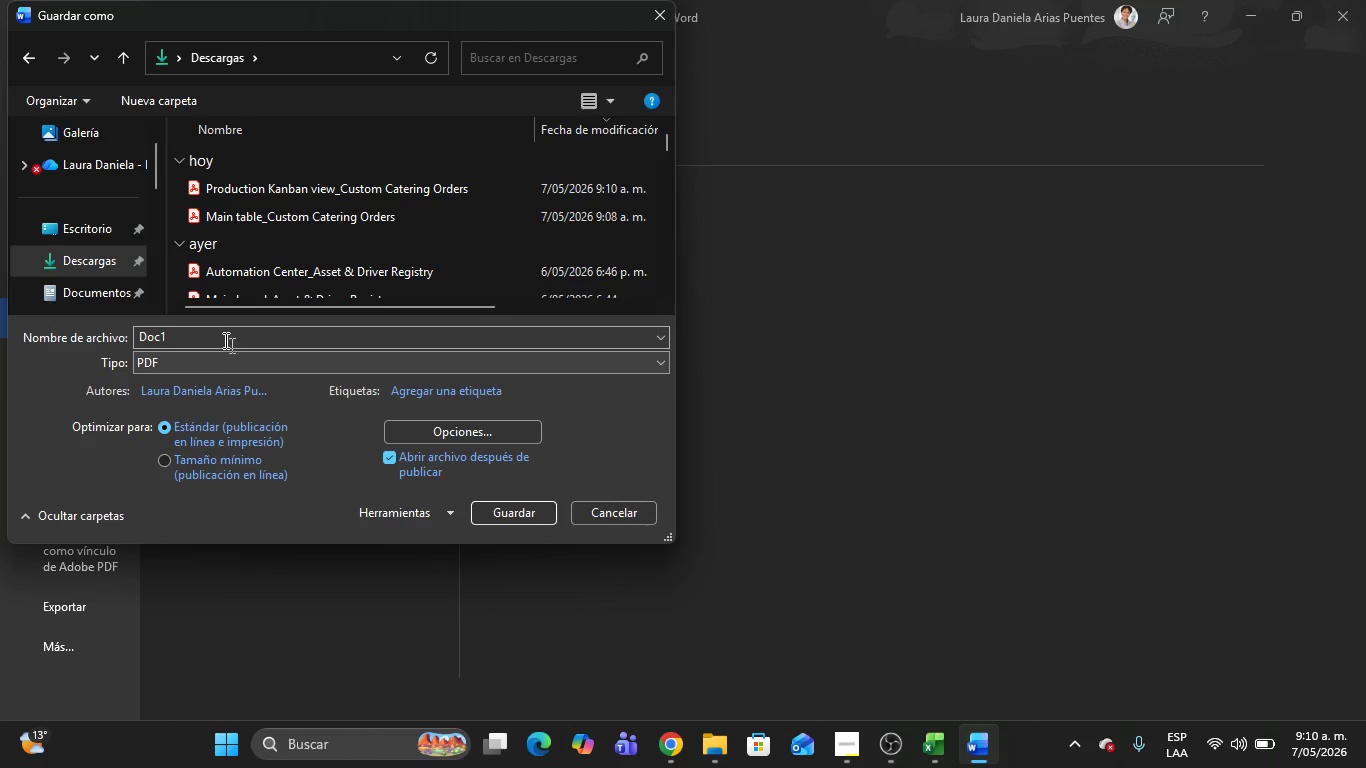 
left_click([224, 340])
 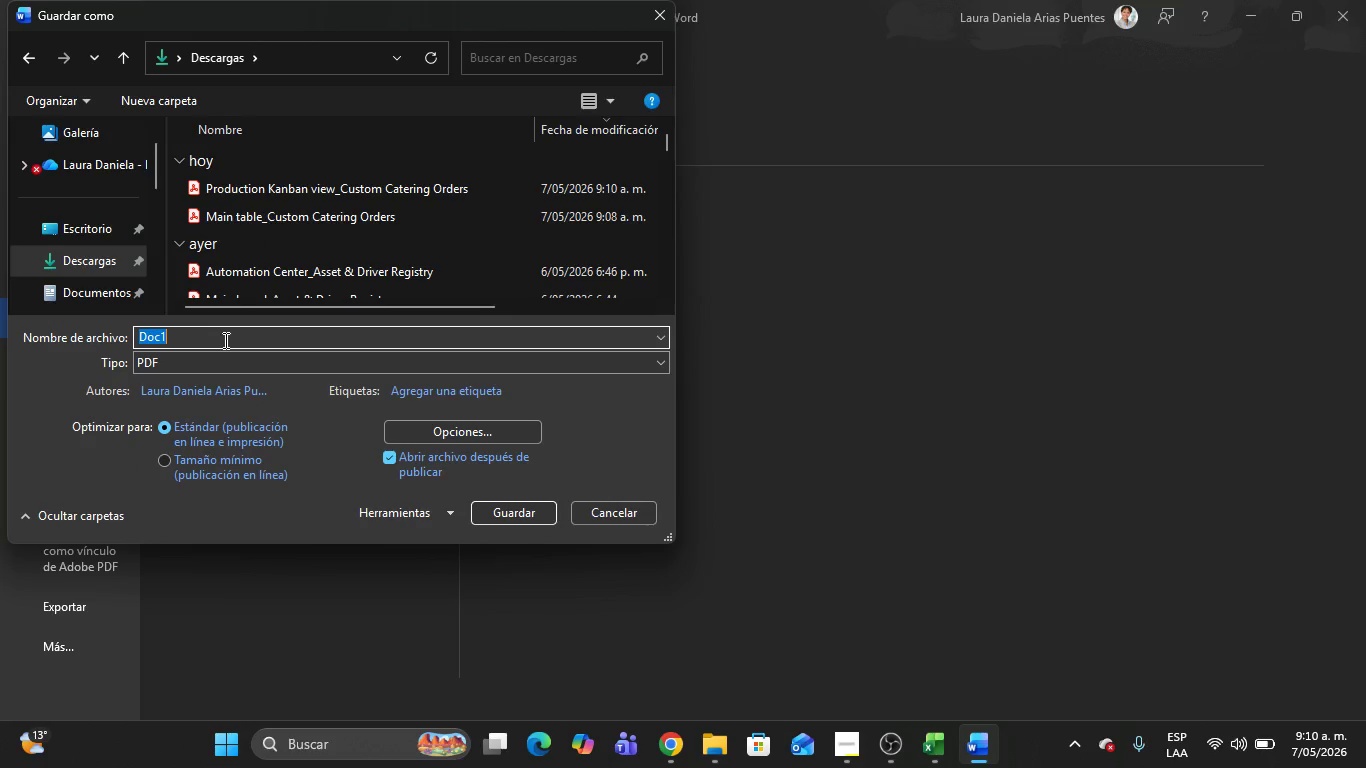 
key(Alt+AltLeft)
 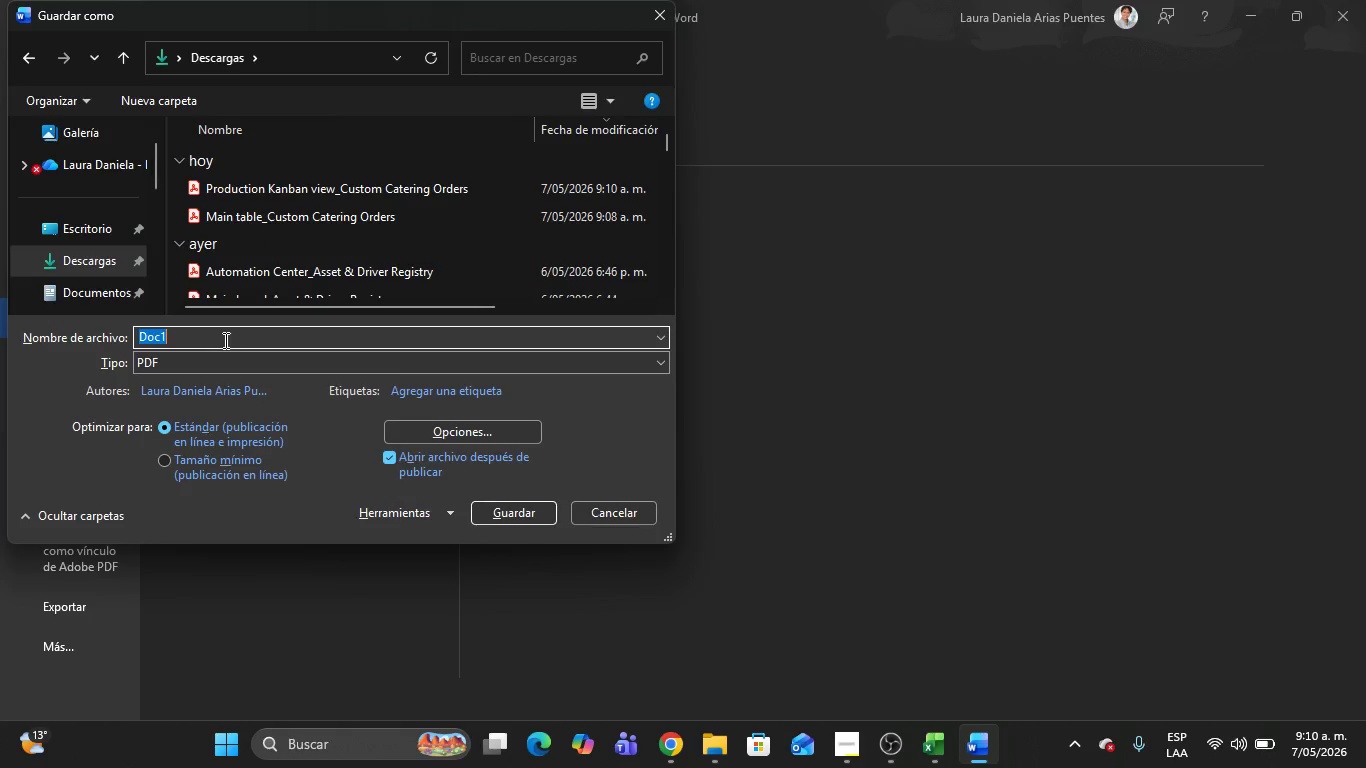 
key(Alt+Tab)
 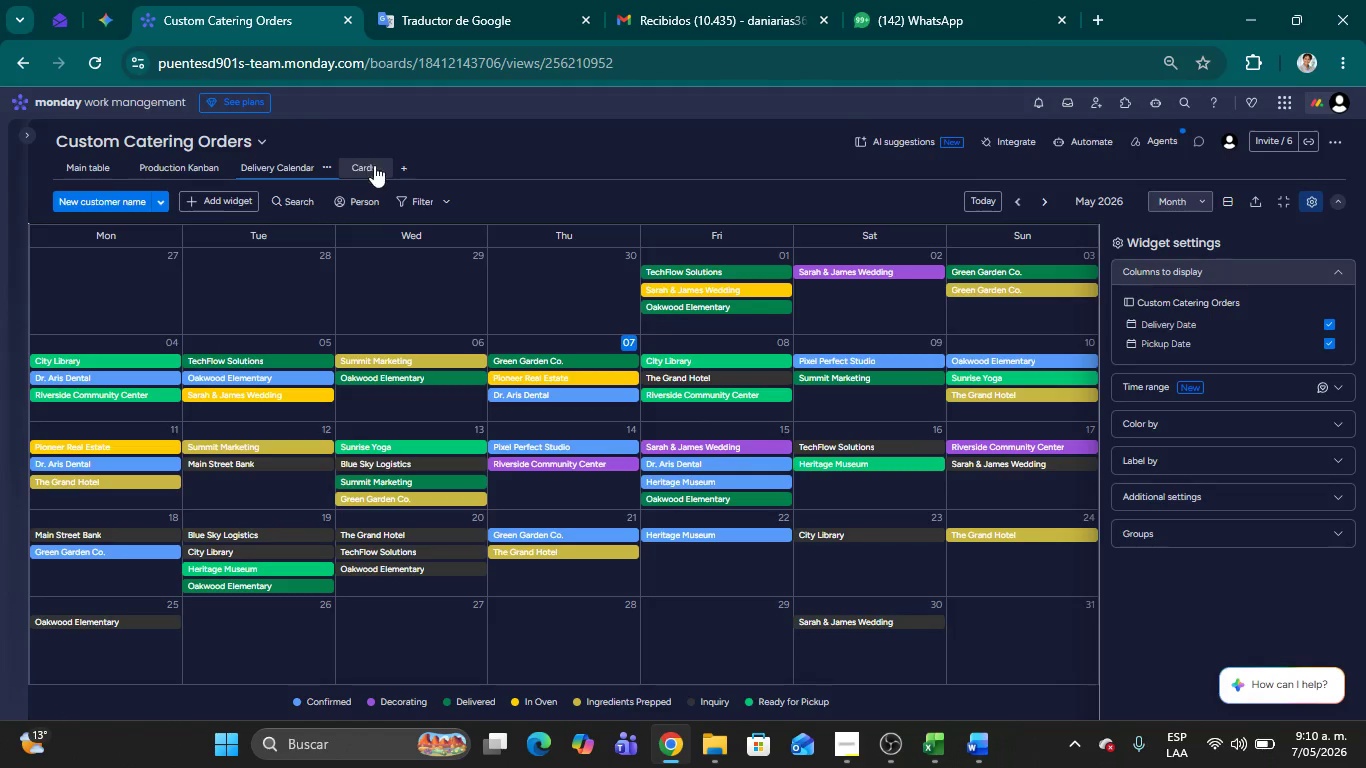 
left_click([278, 166])
 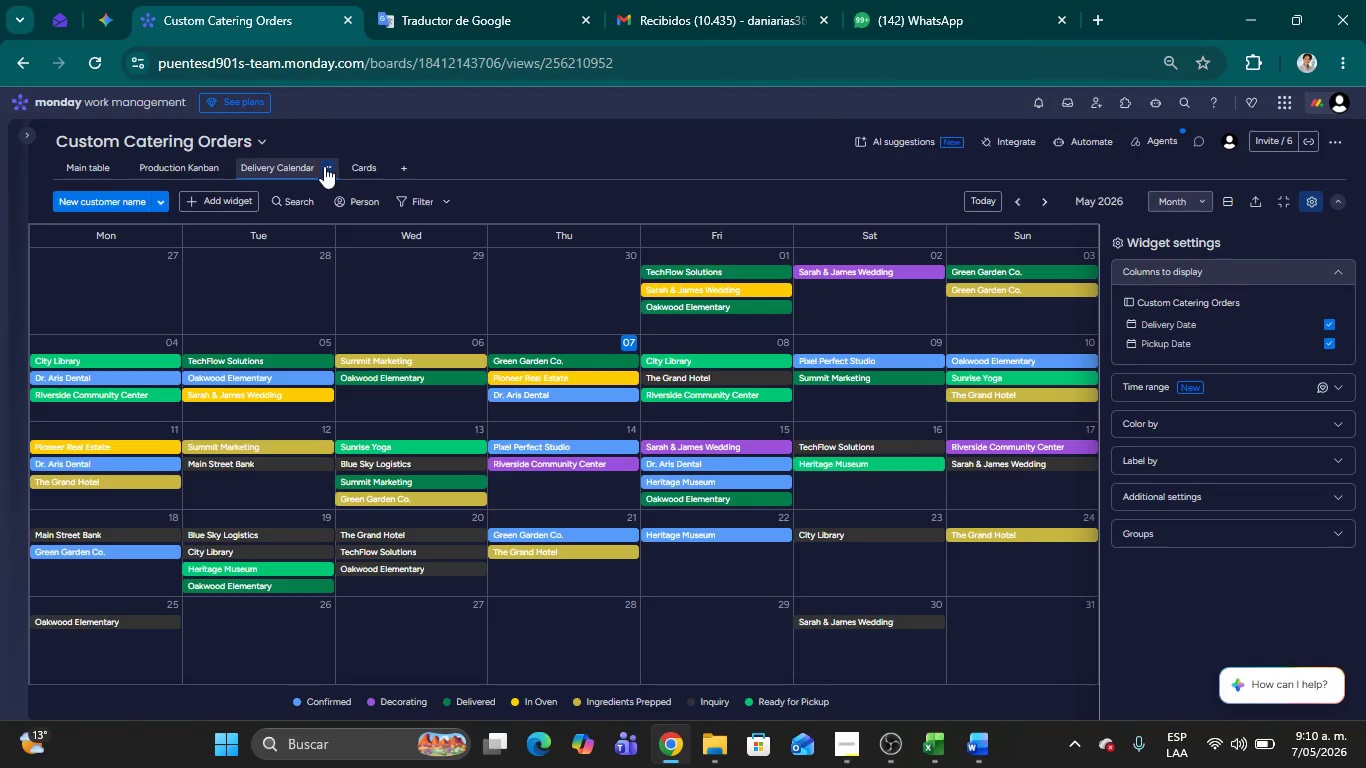 
left_click([324, 166])
 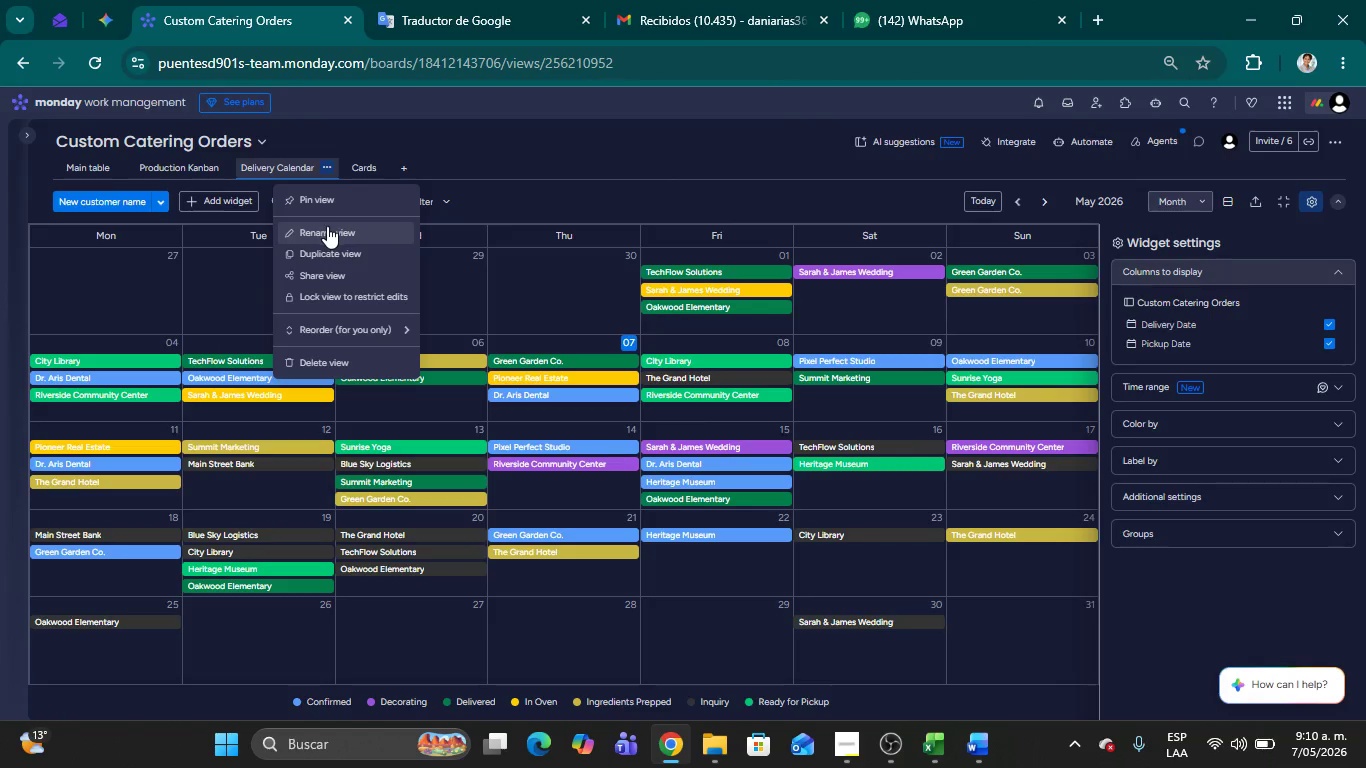 
left_click([326, 230])
 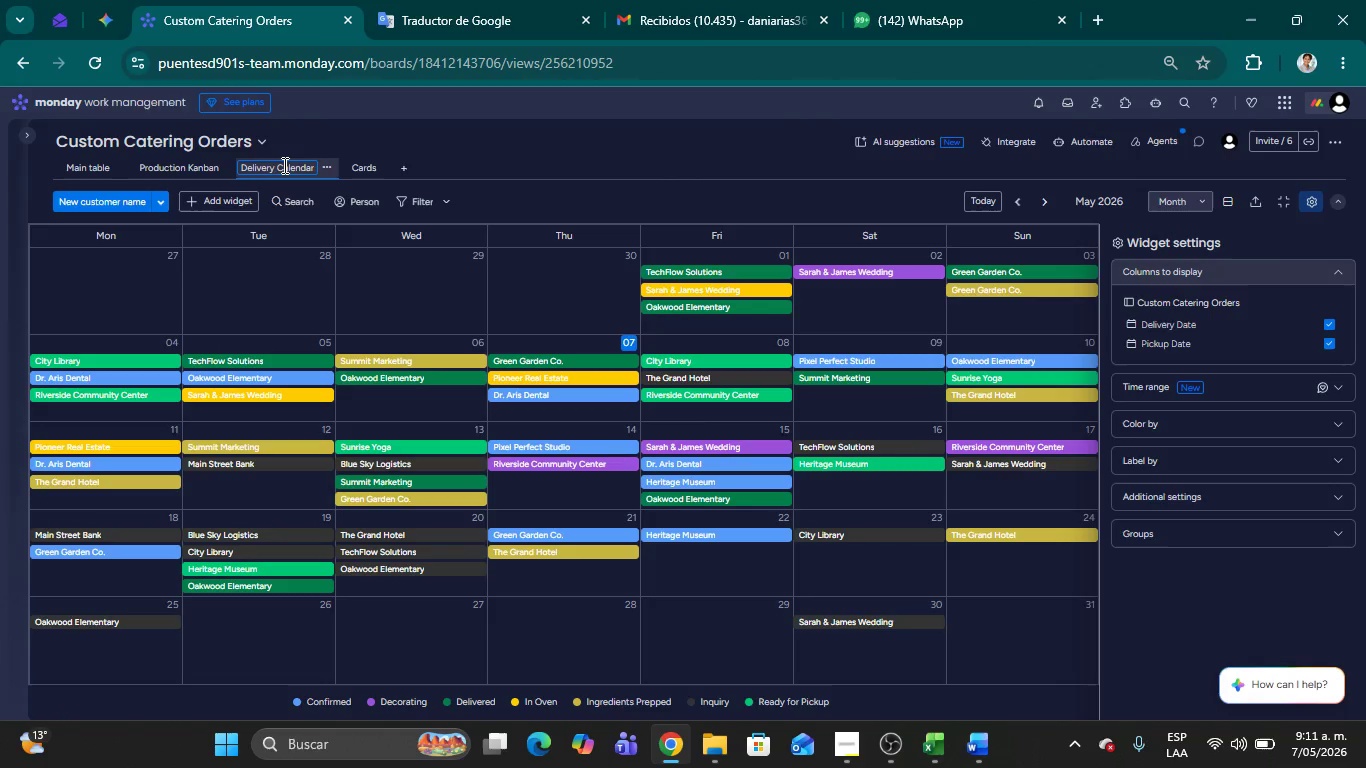 
double_click([284, 164])
 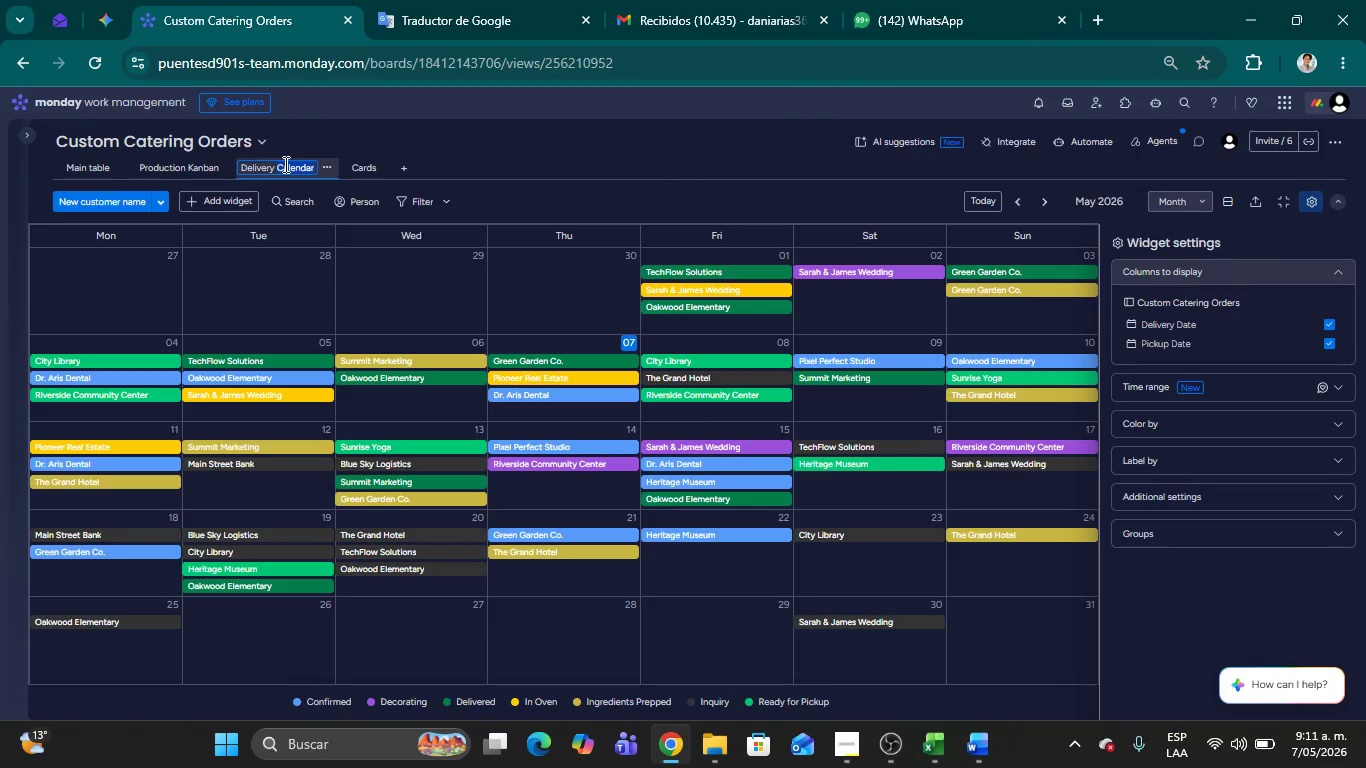 
triple_click([284, 164])
 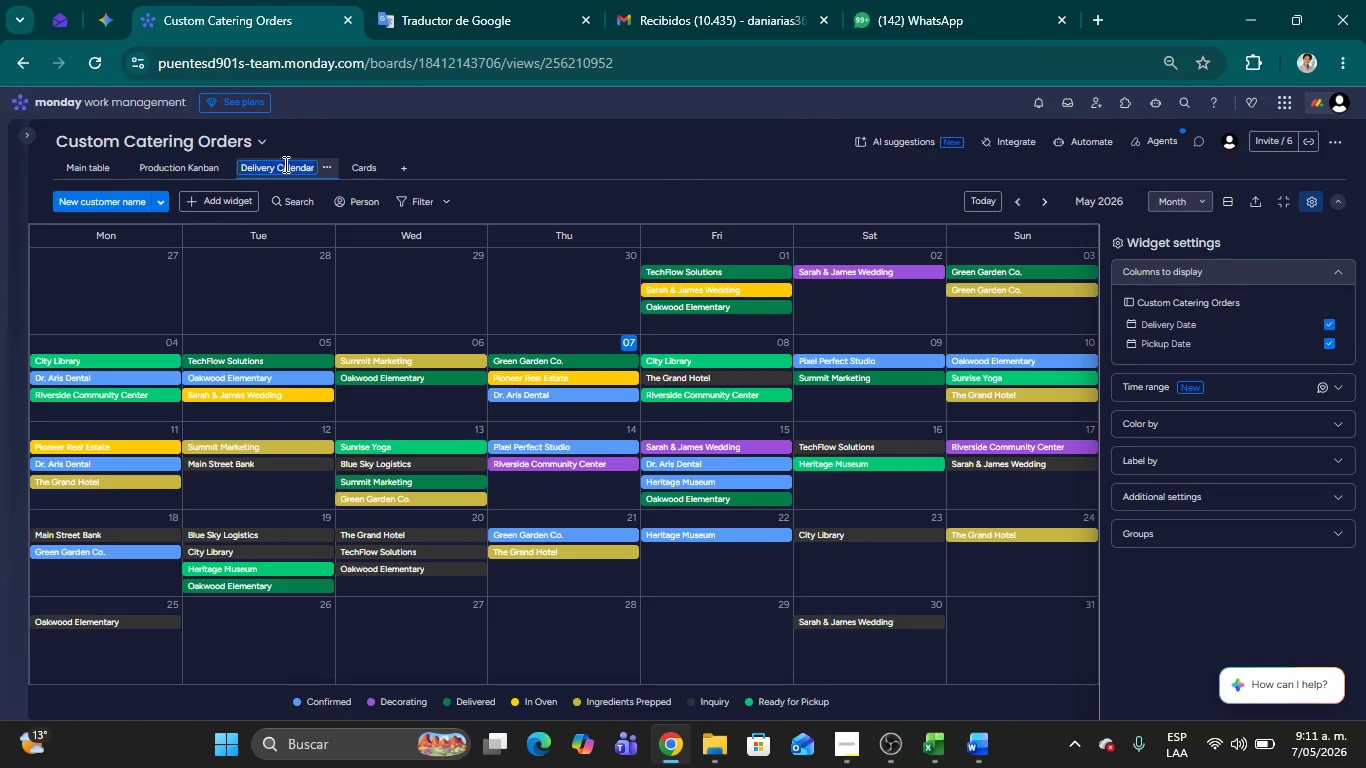 
key(Control+C)
 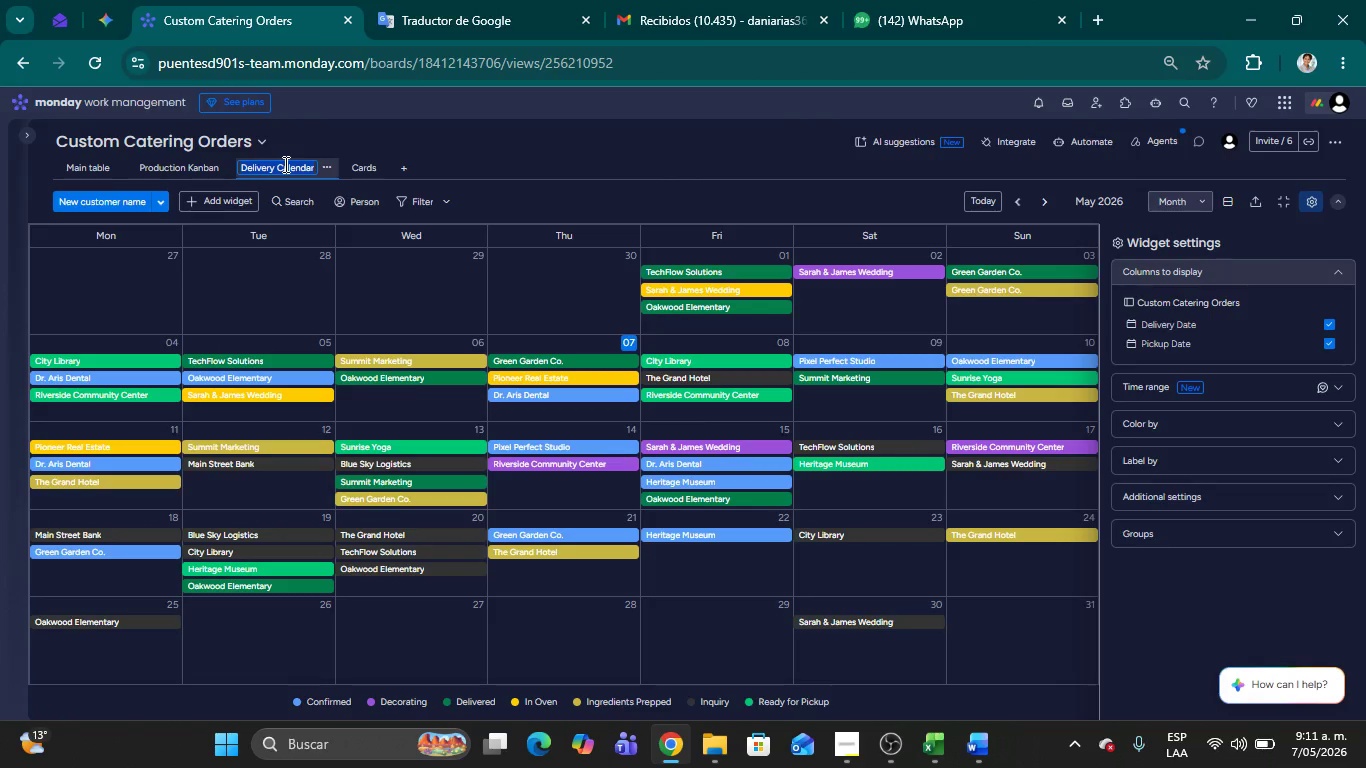 
key(Alt+AltLeft)
 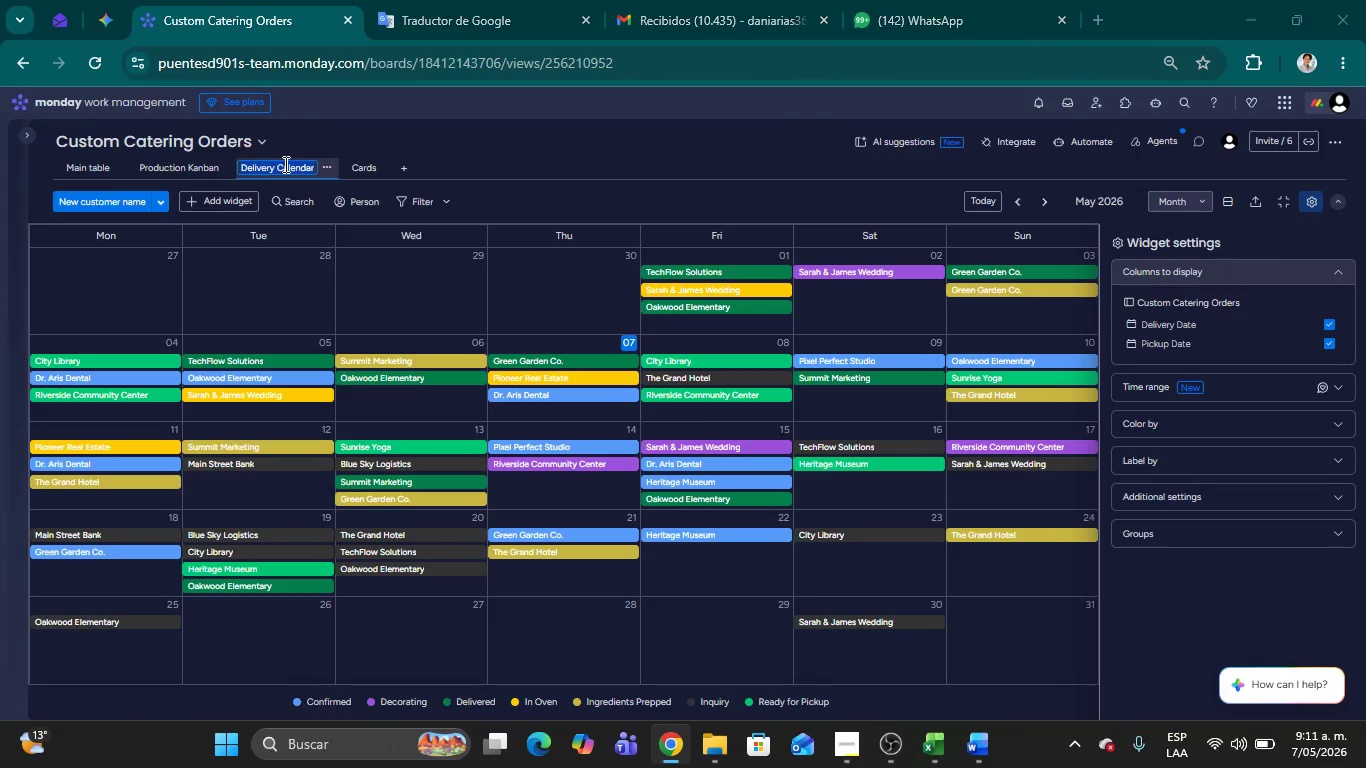 
key(Alt+Tab)
 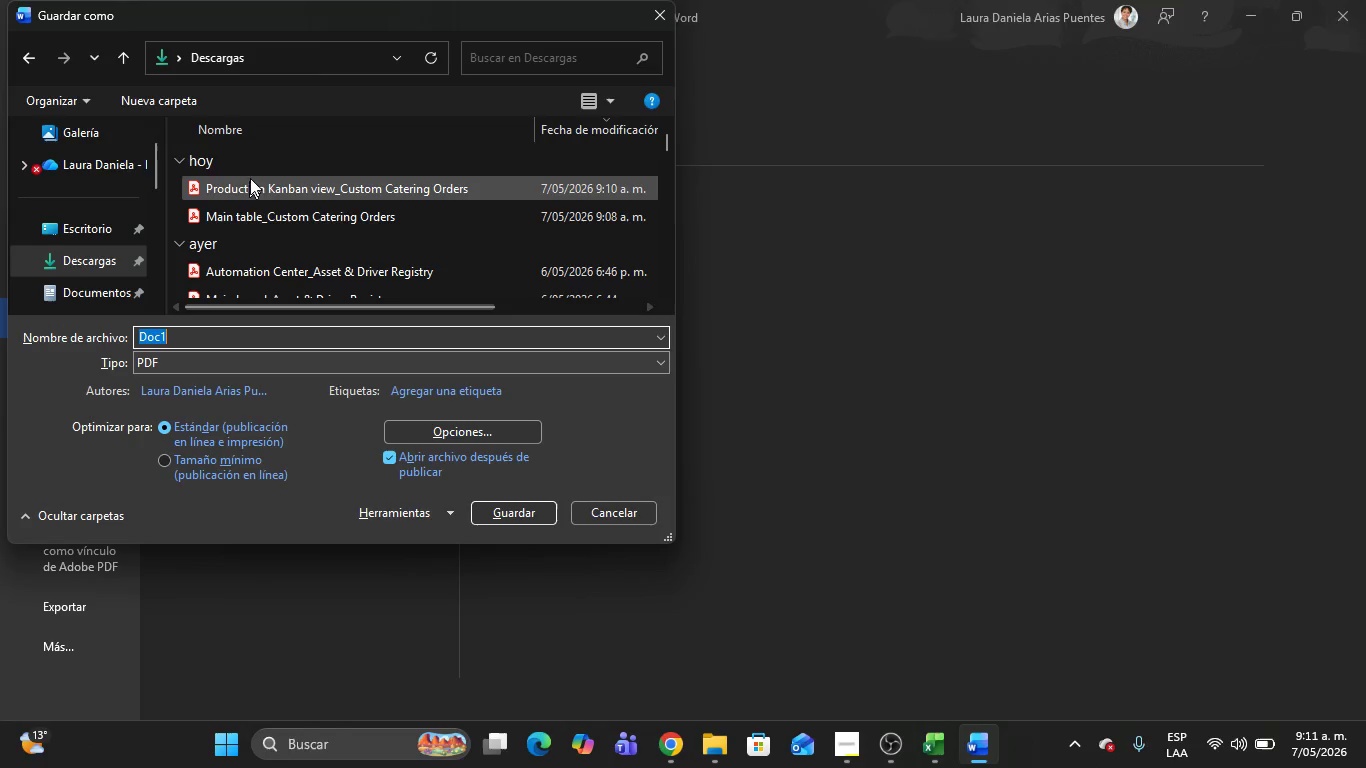 
left_click([246, 184])
 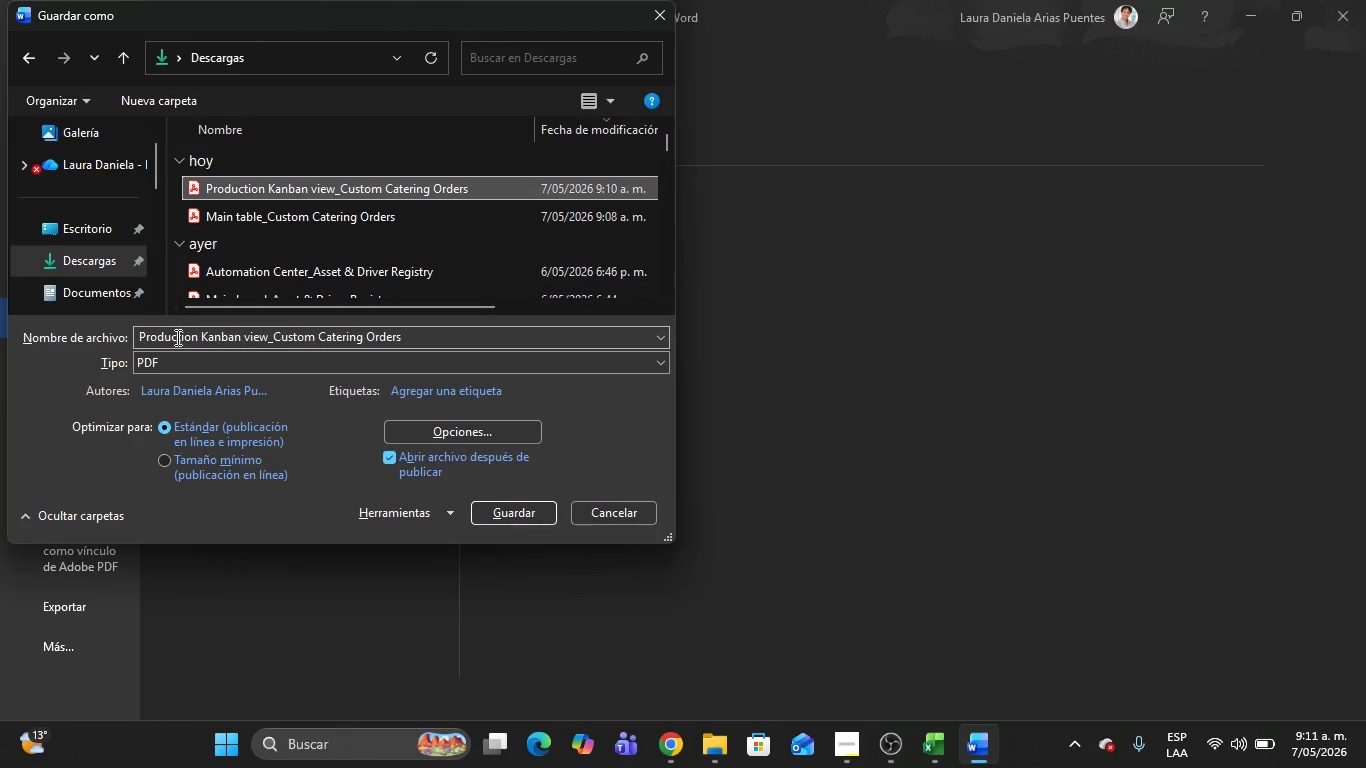 
left_click([202, 338])
 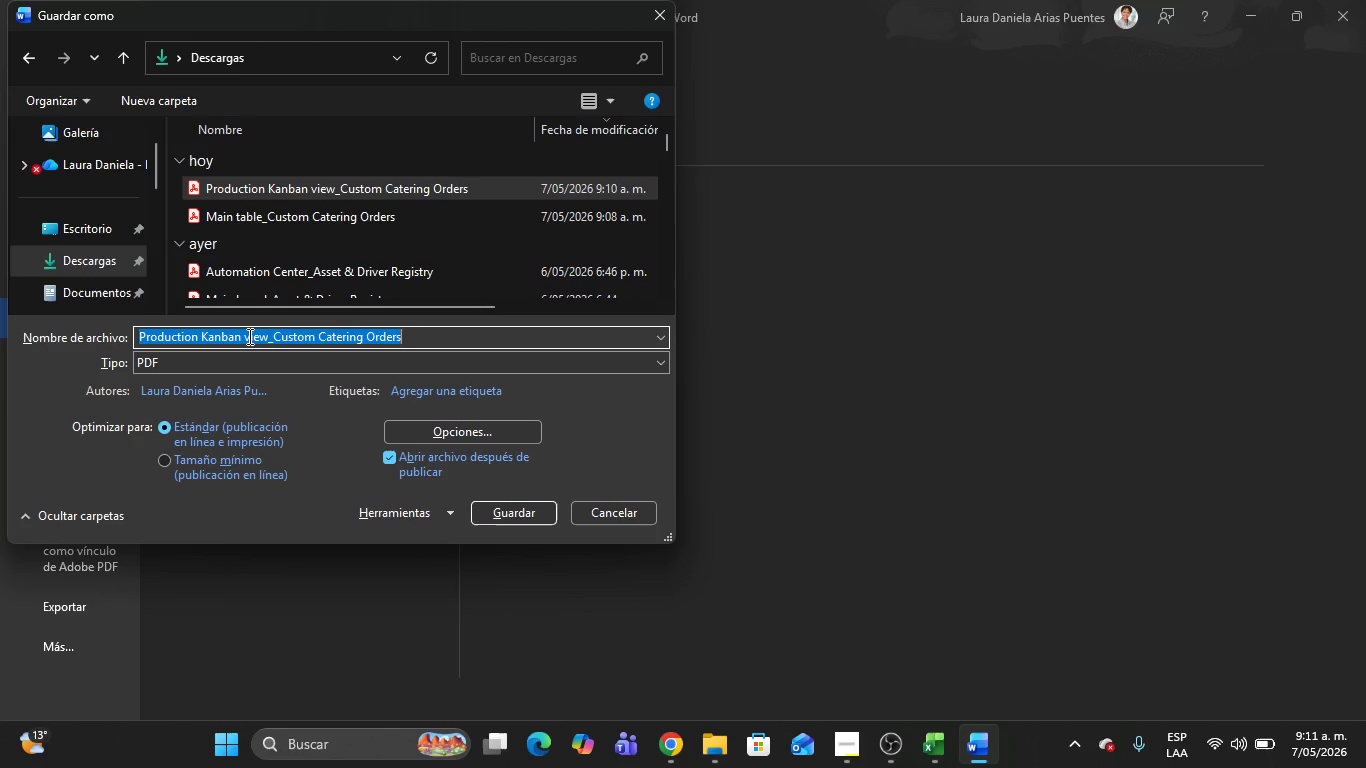 
left_click([248, 336])
 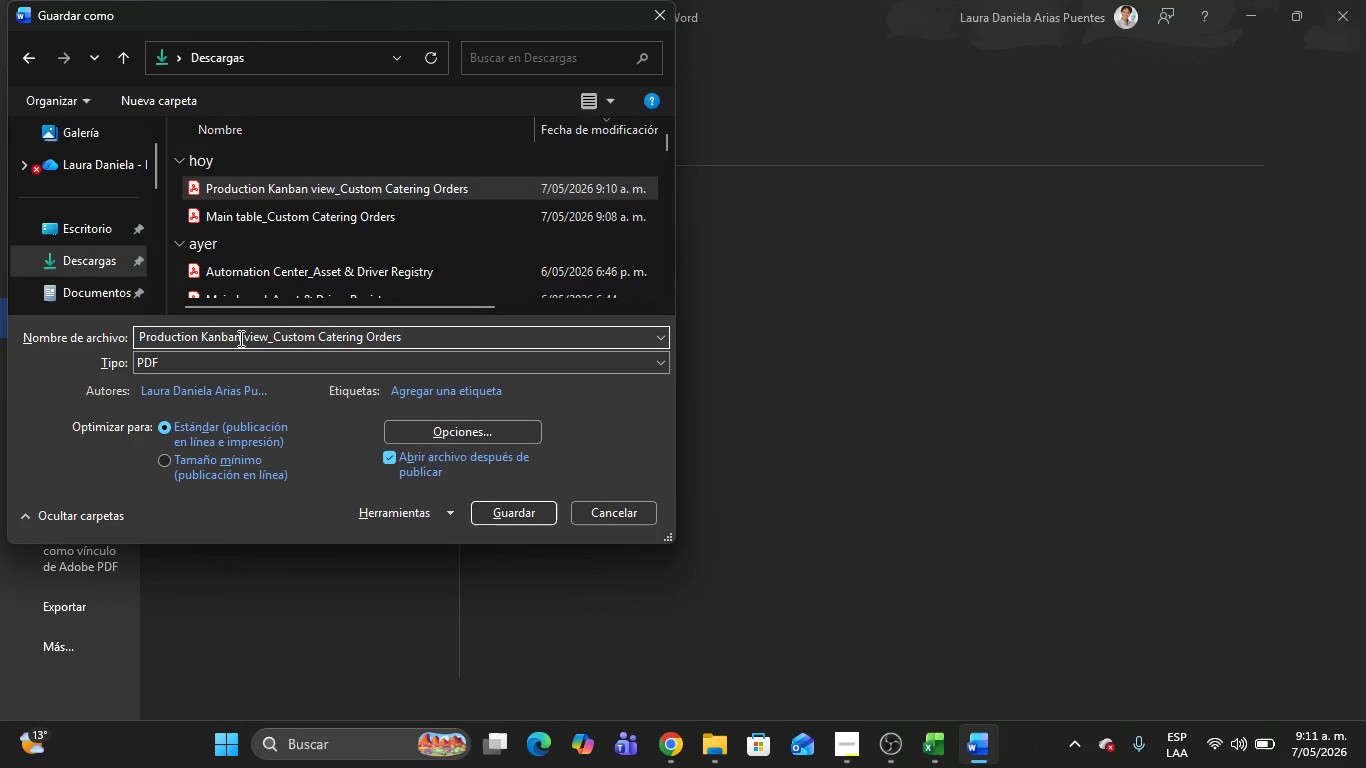 
left_click_drag(start_coordinate=[239, 338], to_coordinate=[121, 340])
 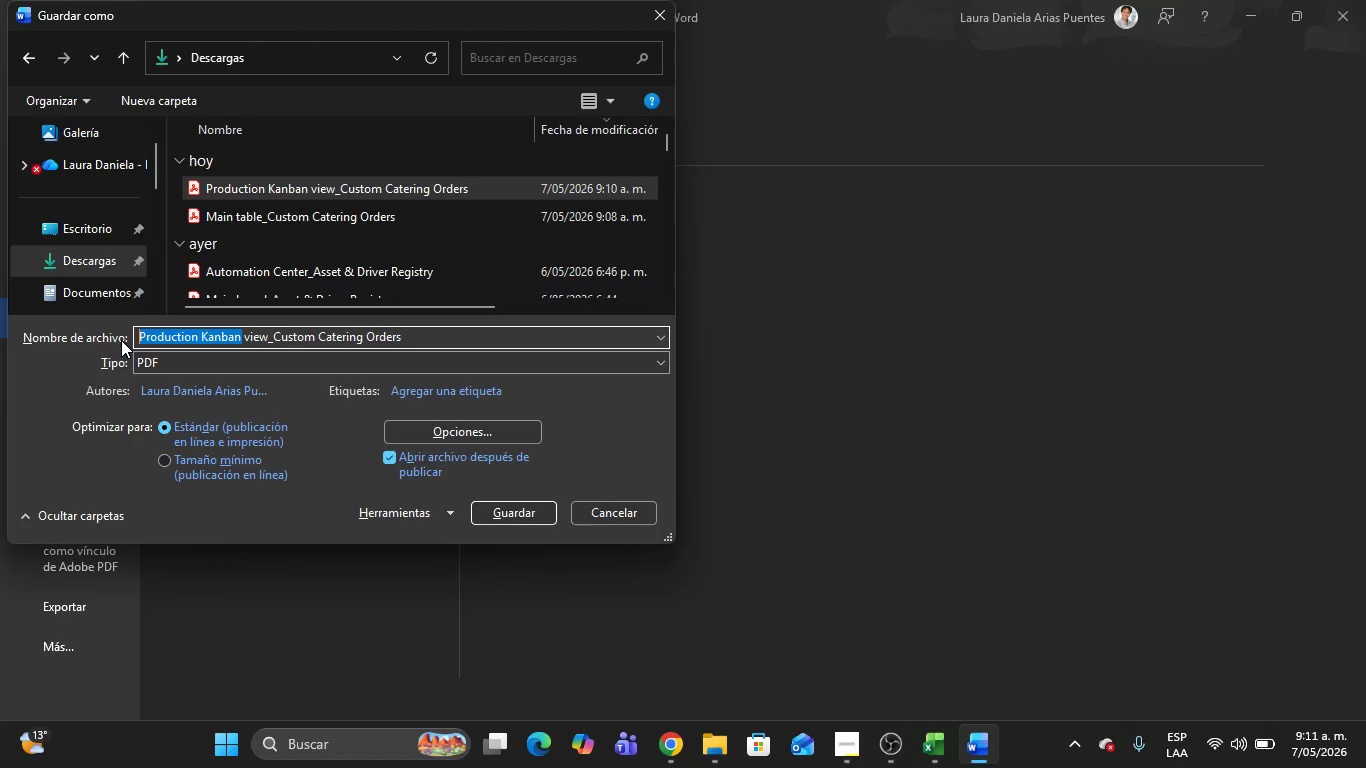 
key(Control+V)
 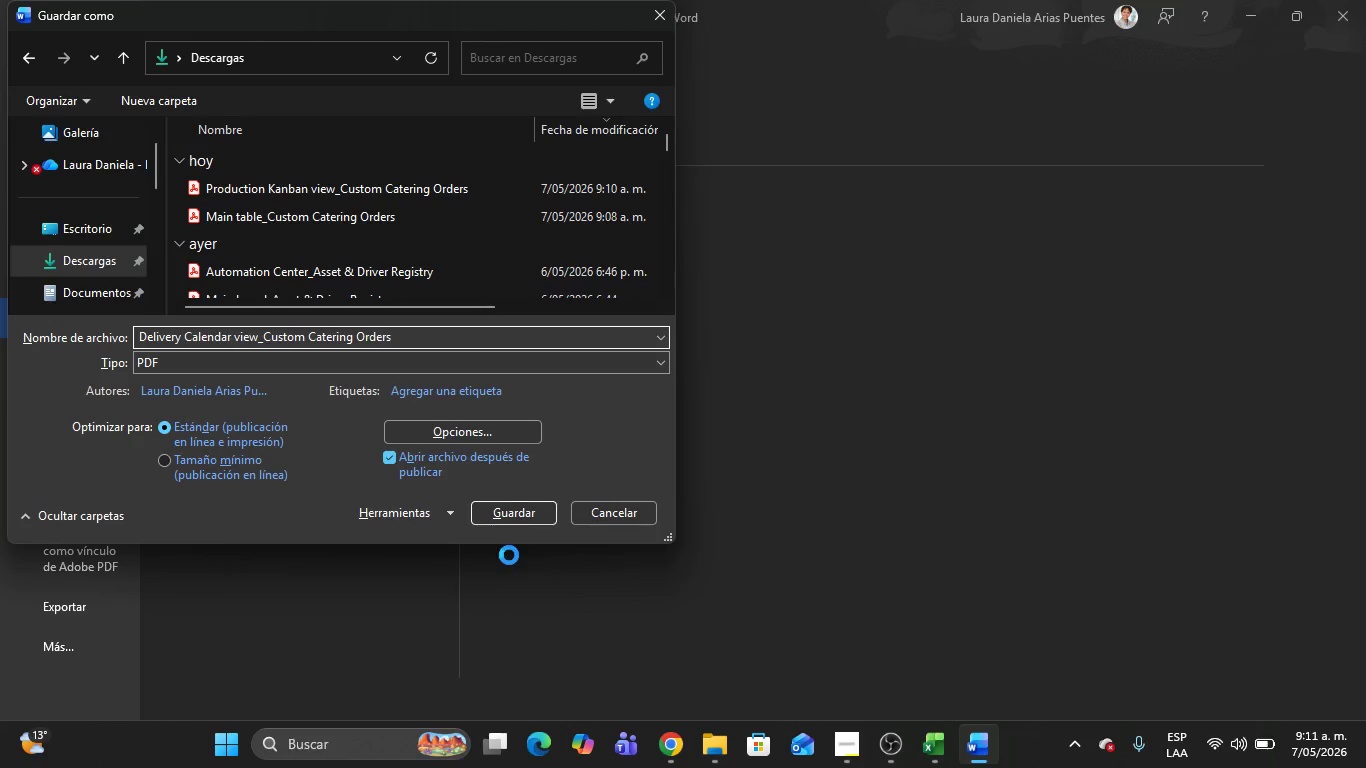 
left_click([504, 512])
 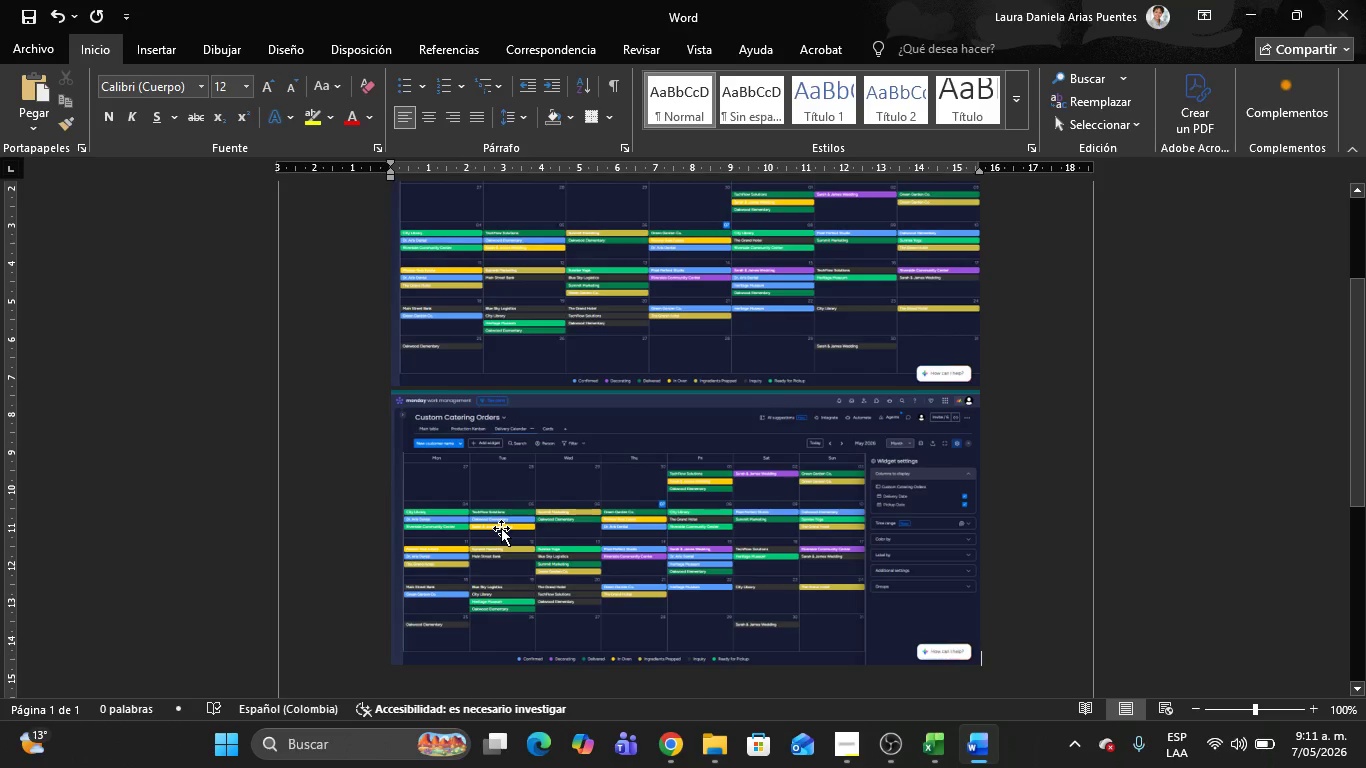 
wait(10.34)
 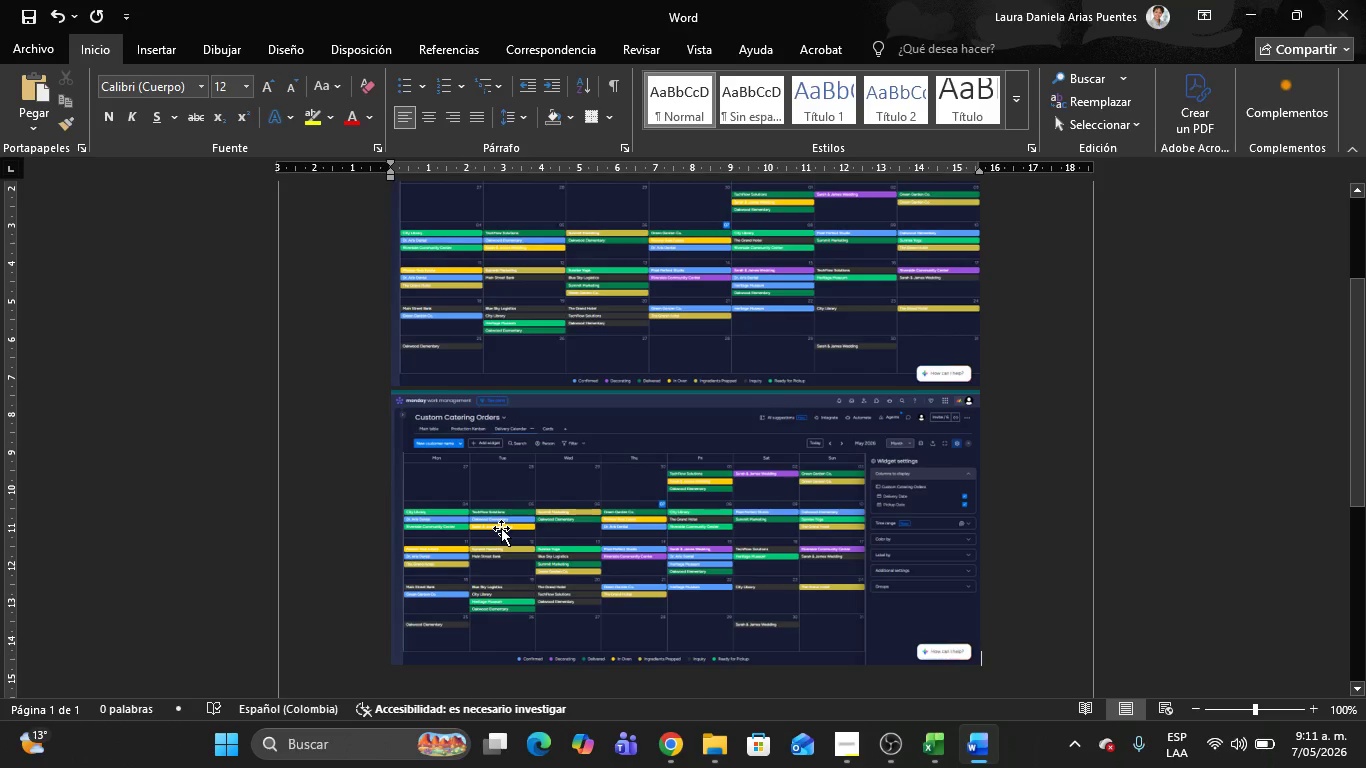 
left_click([766, 241])
 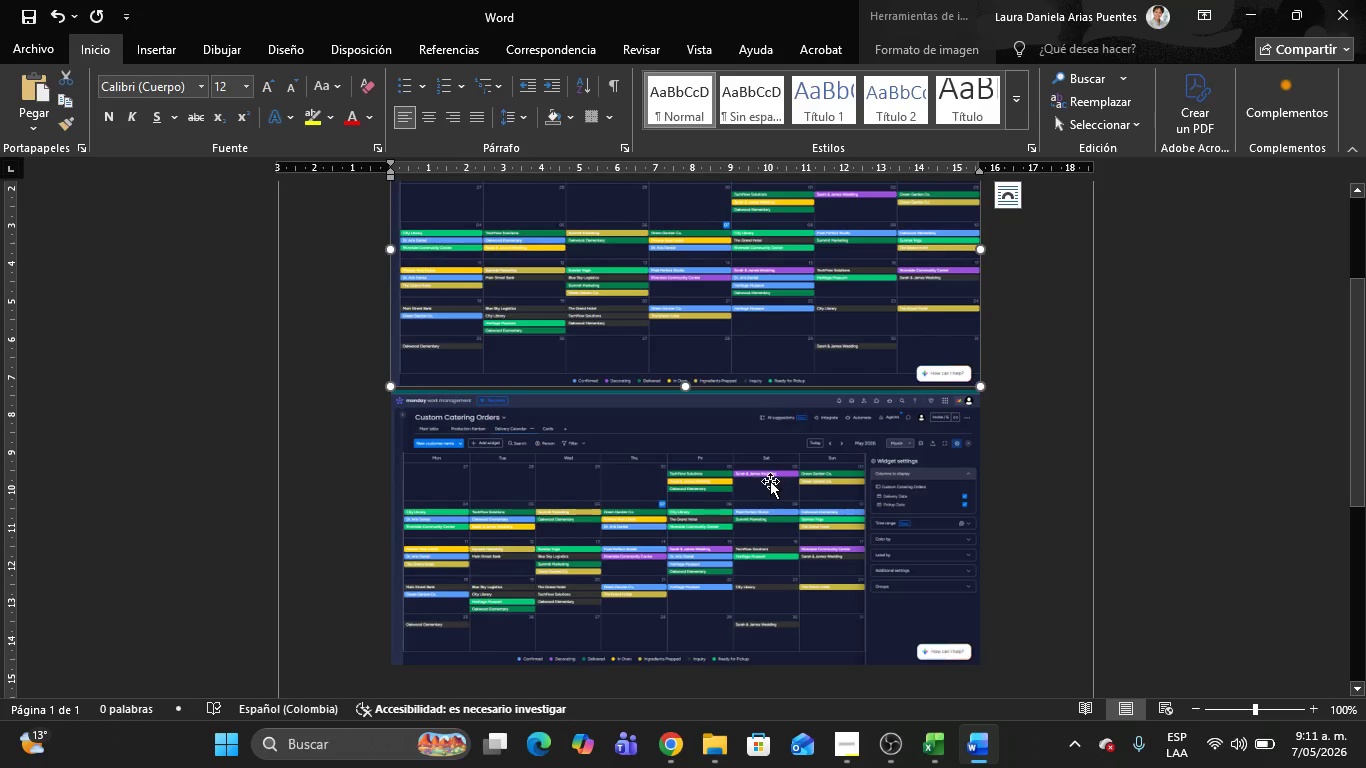 
left_click([770, 481])
 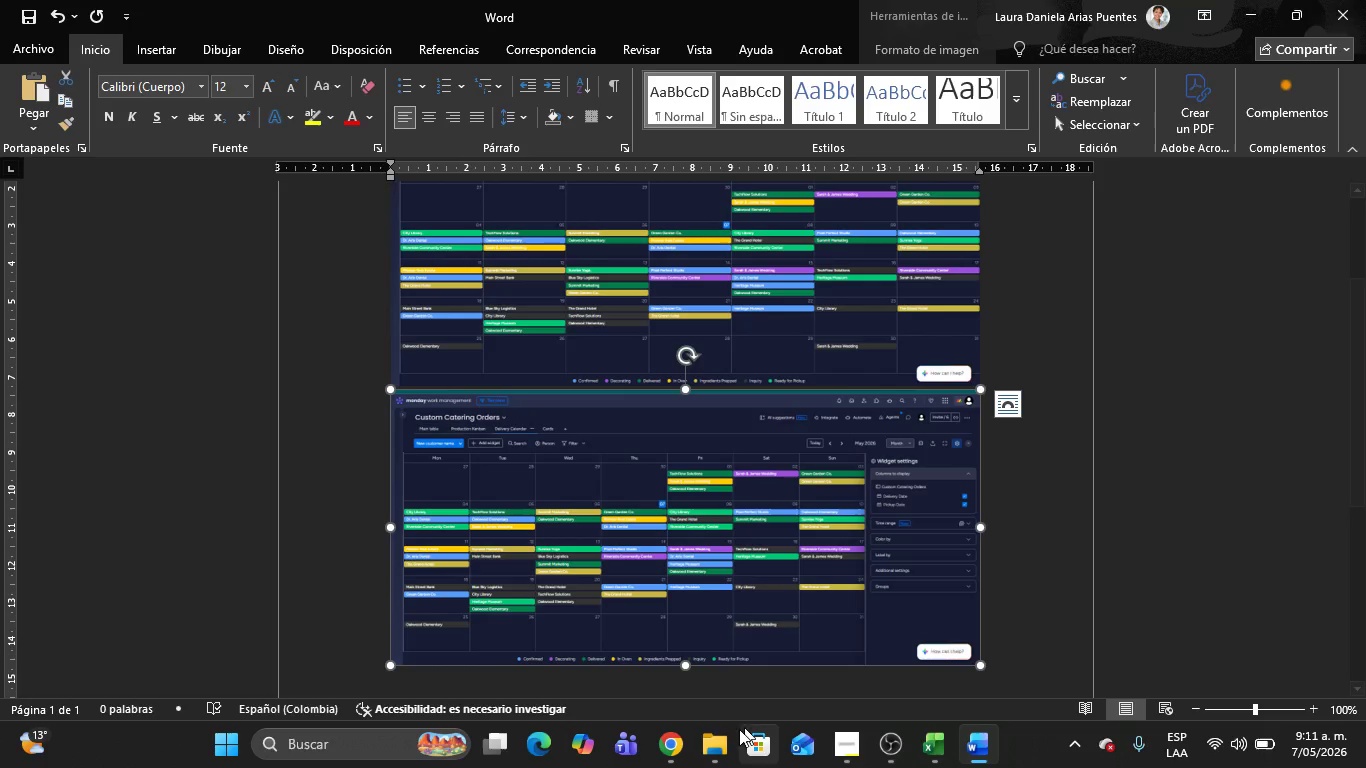 
left_click([727, 732])
 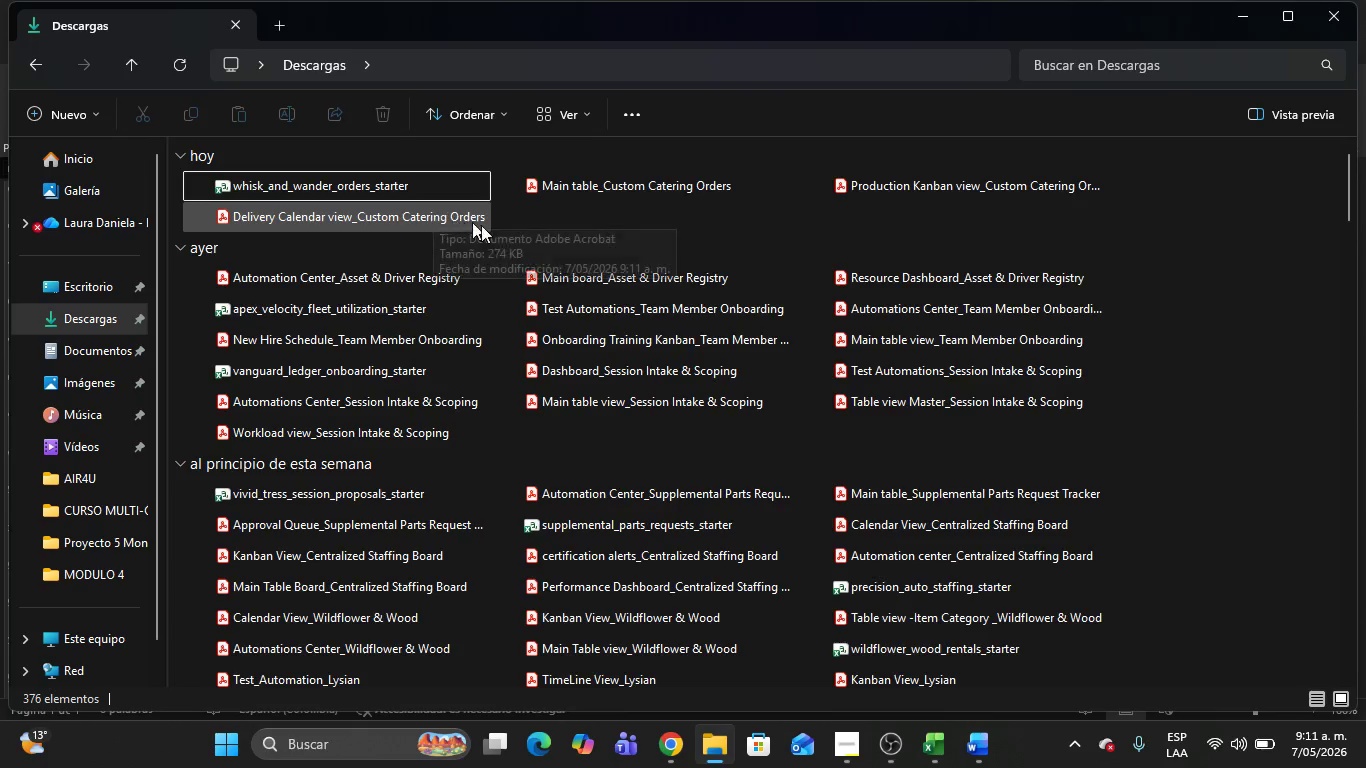 
key(Alt+Tab)
 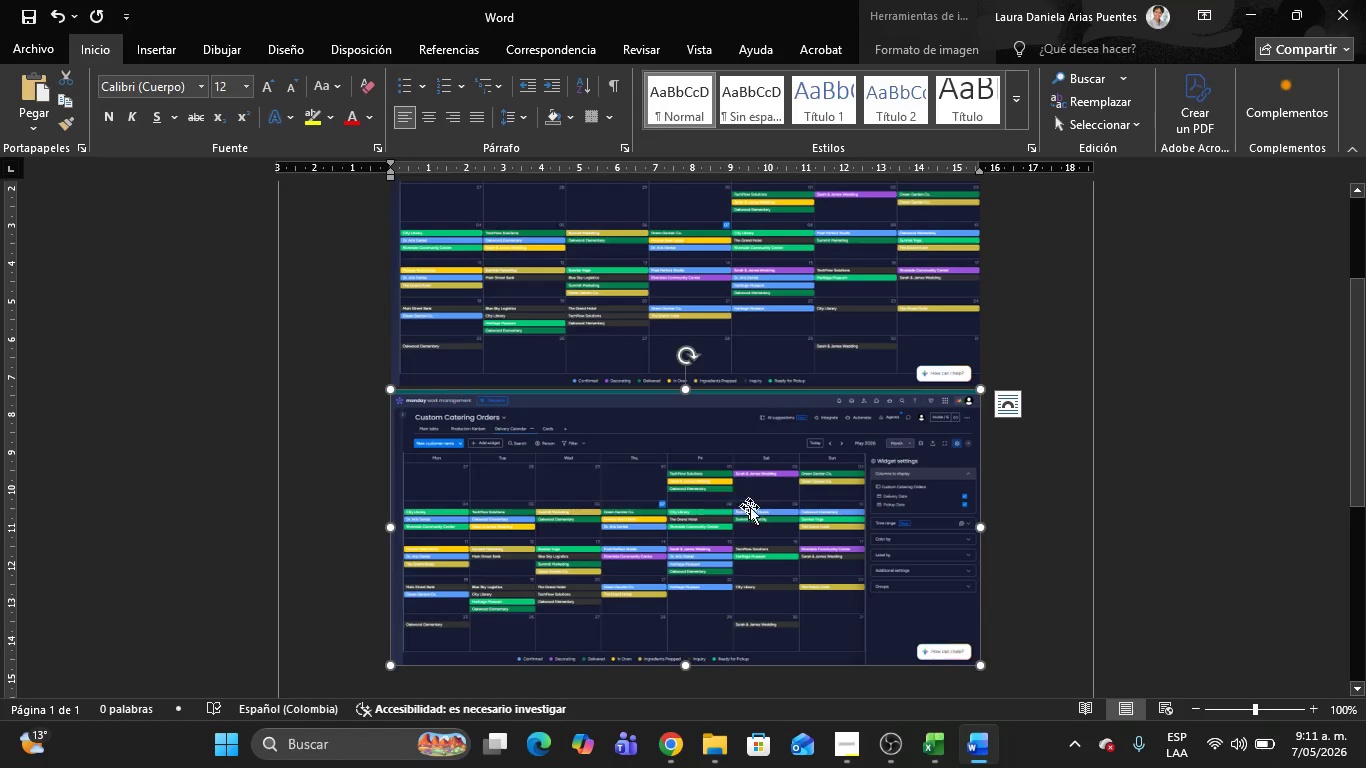 
left_click([754, 512])
 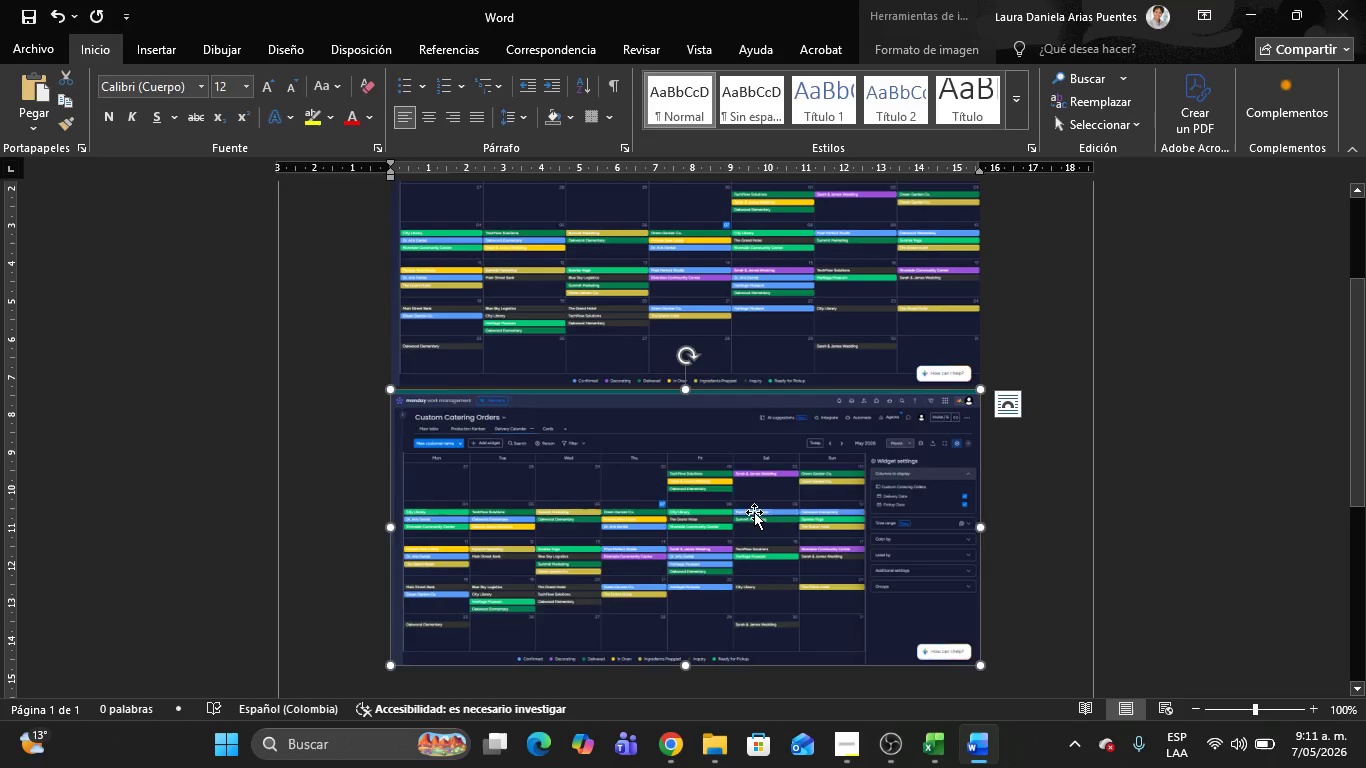 
key(Delete)
 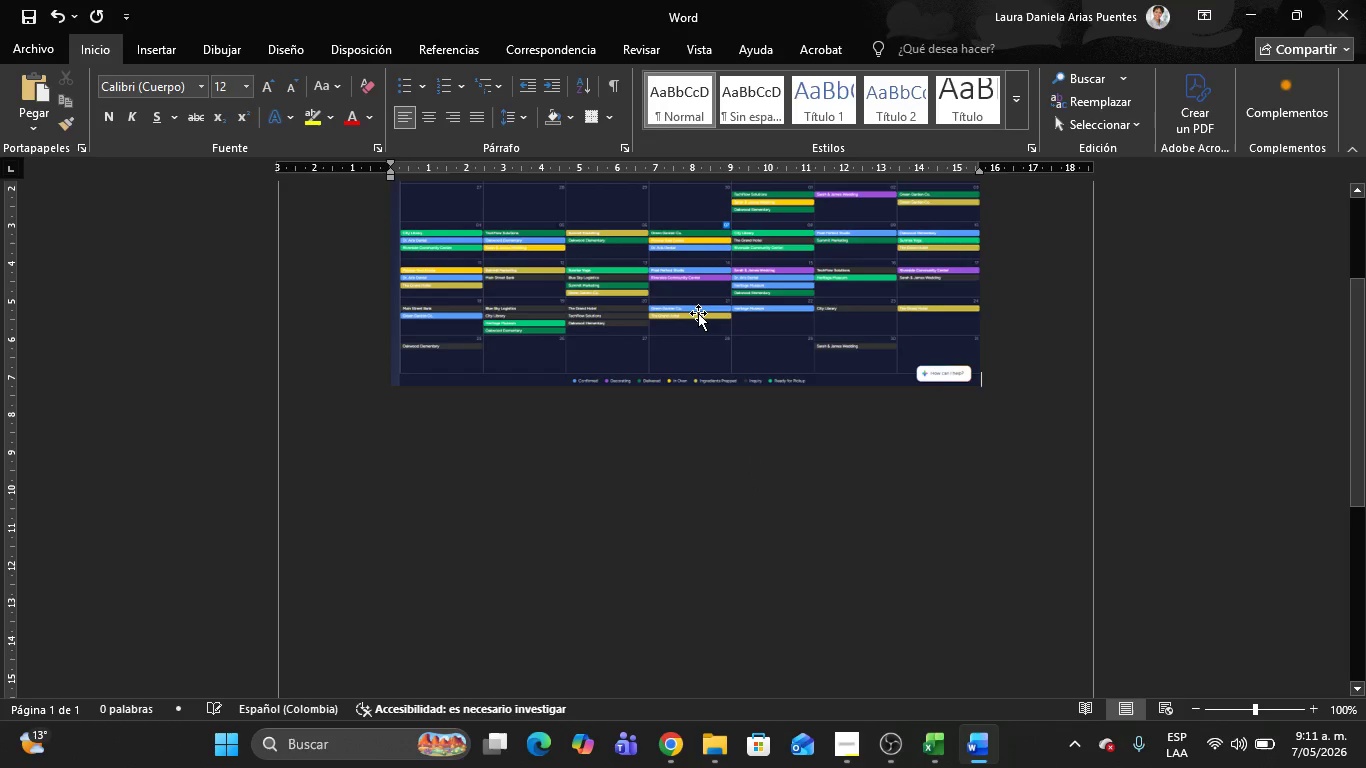 
left_click([698, 313])
 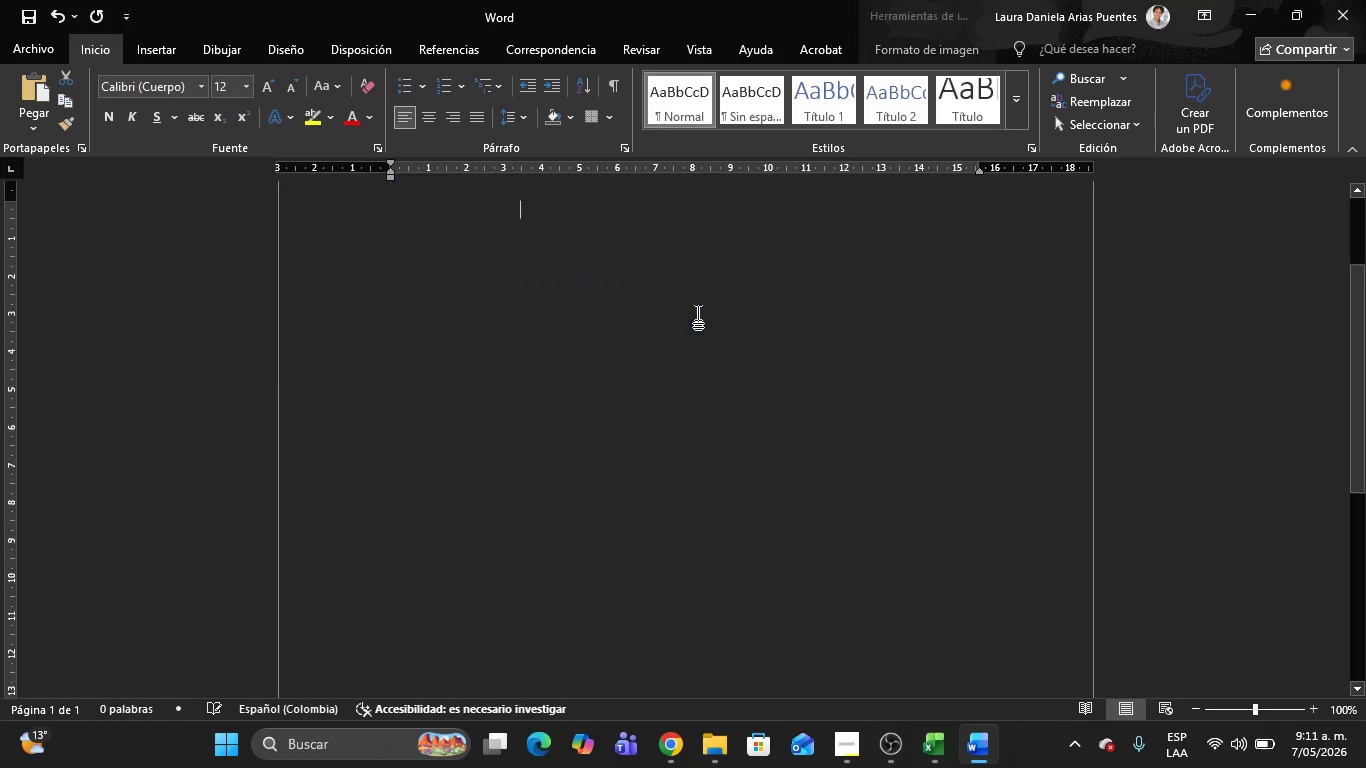 
key(Delete)
 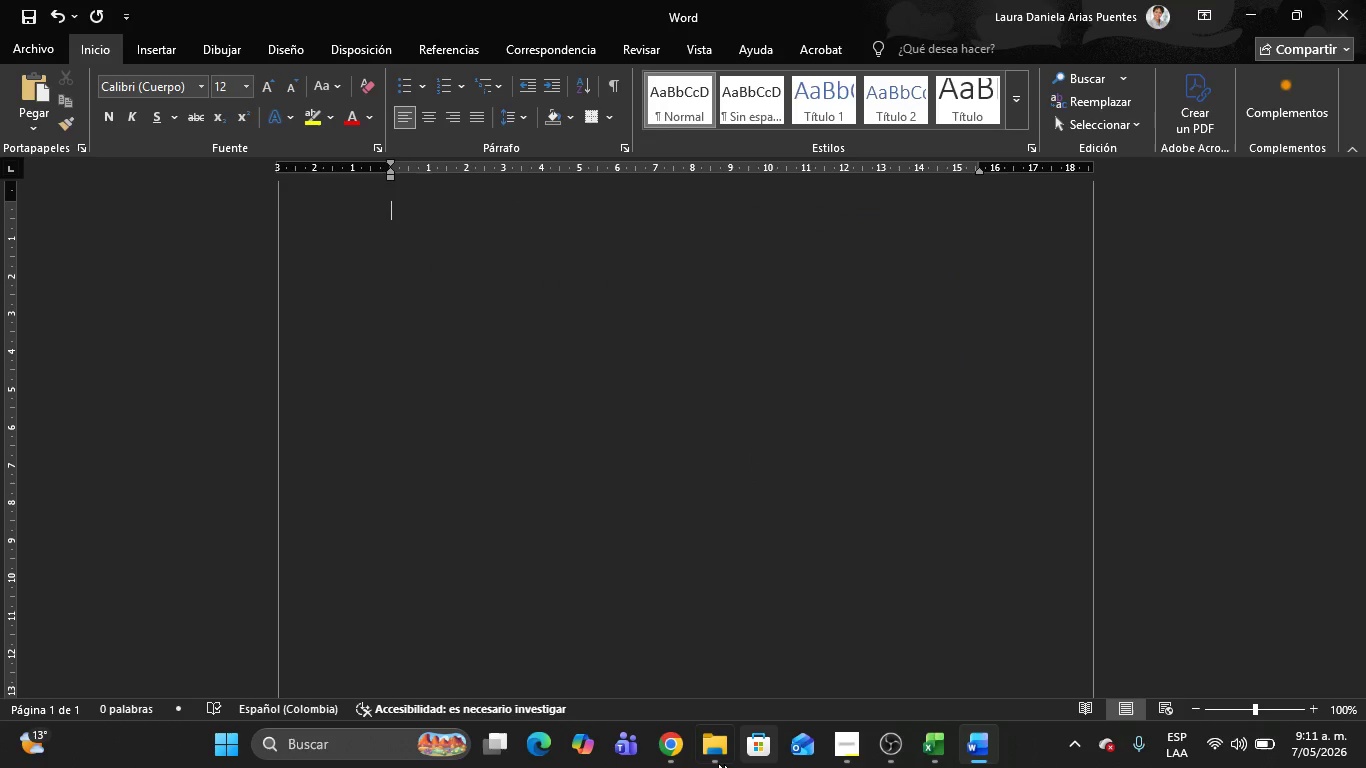 
left_click([682, 745])
 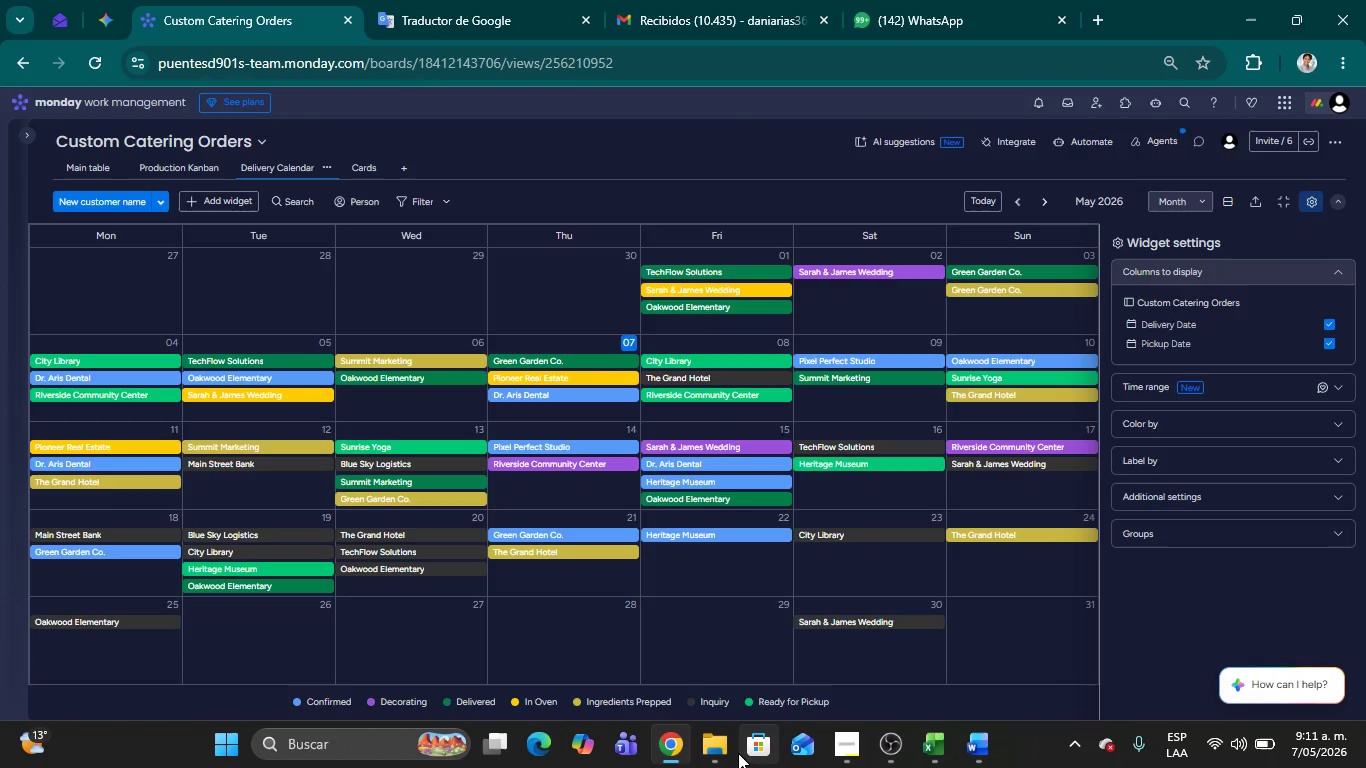 
left_click([720, 746])
 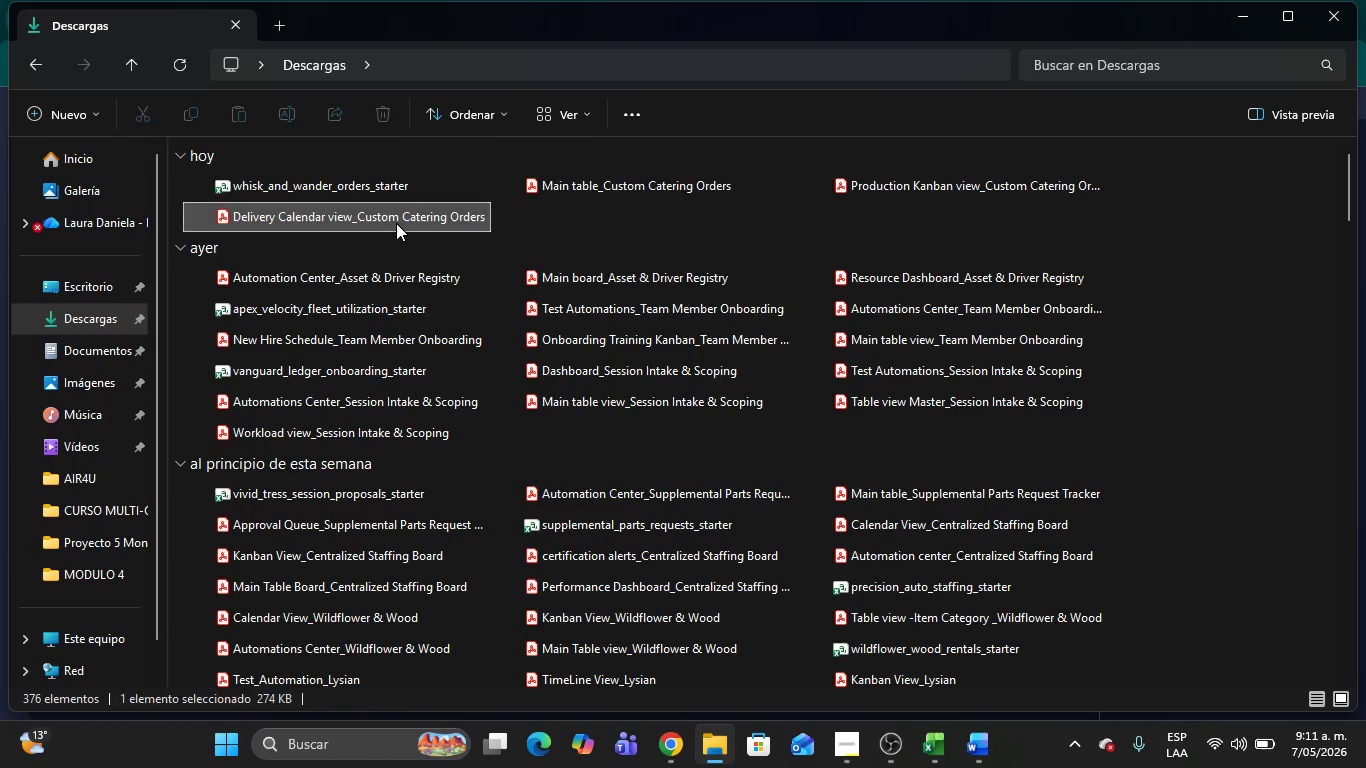 
double_click([396, 223])
 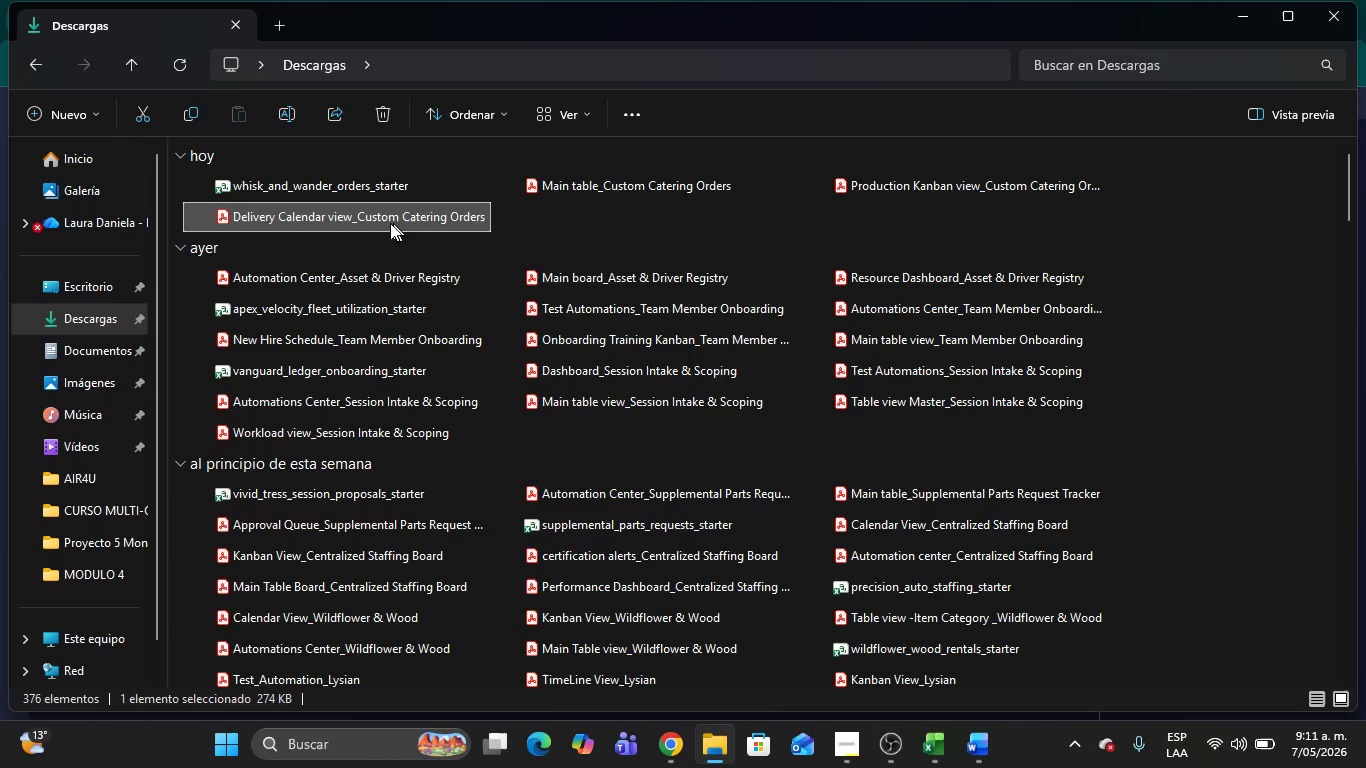 
double_click([369, 219])
 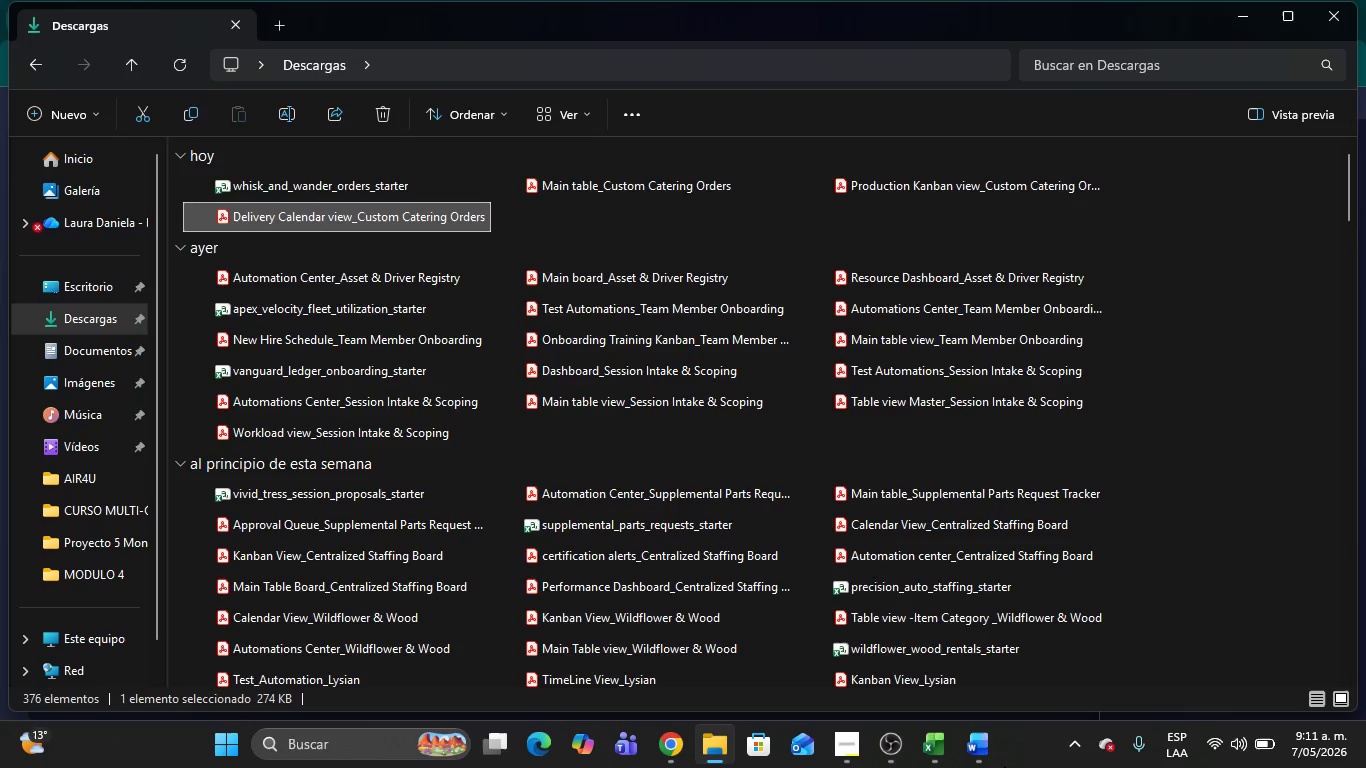 
left_click([1044, 735])
 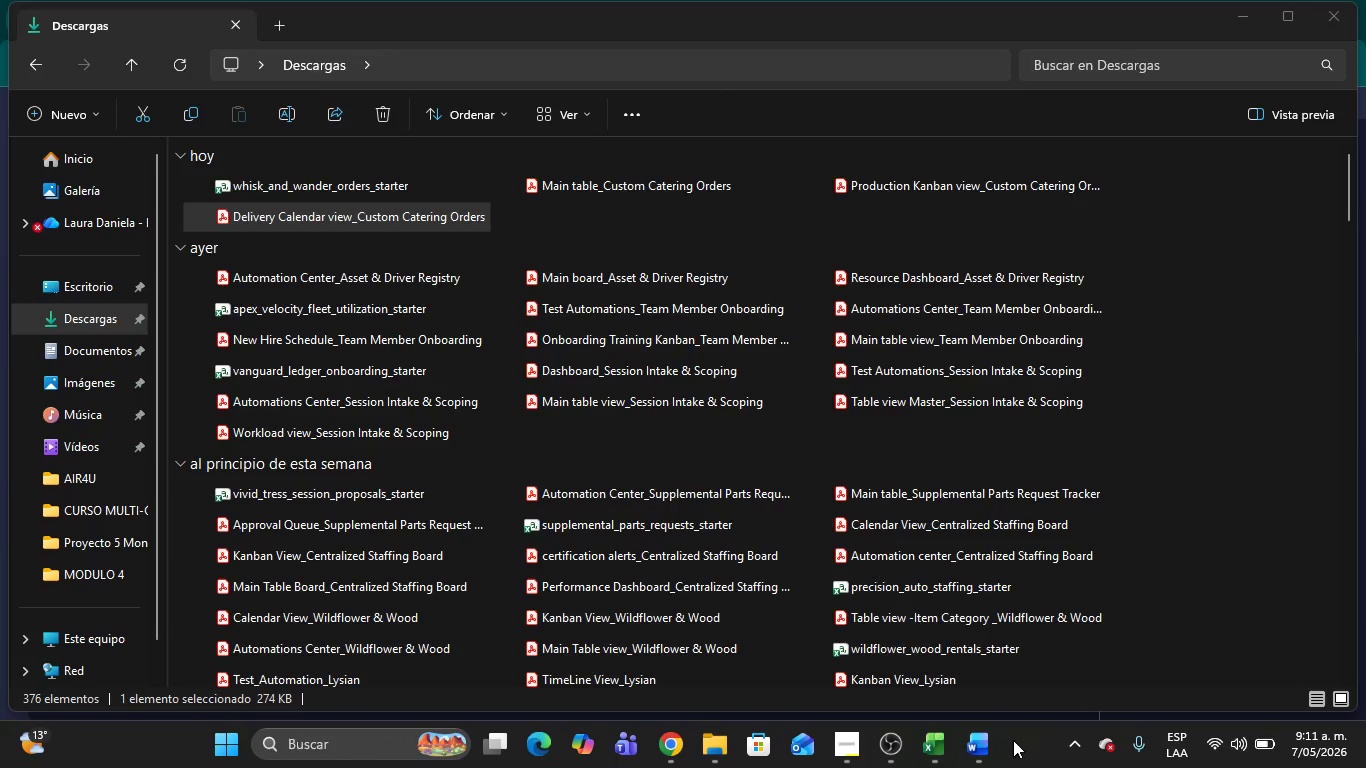 
right_click([1013, 740])
 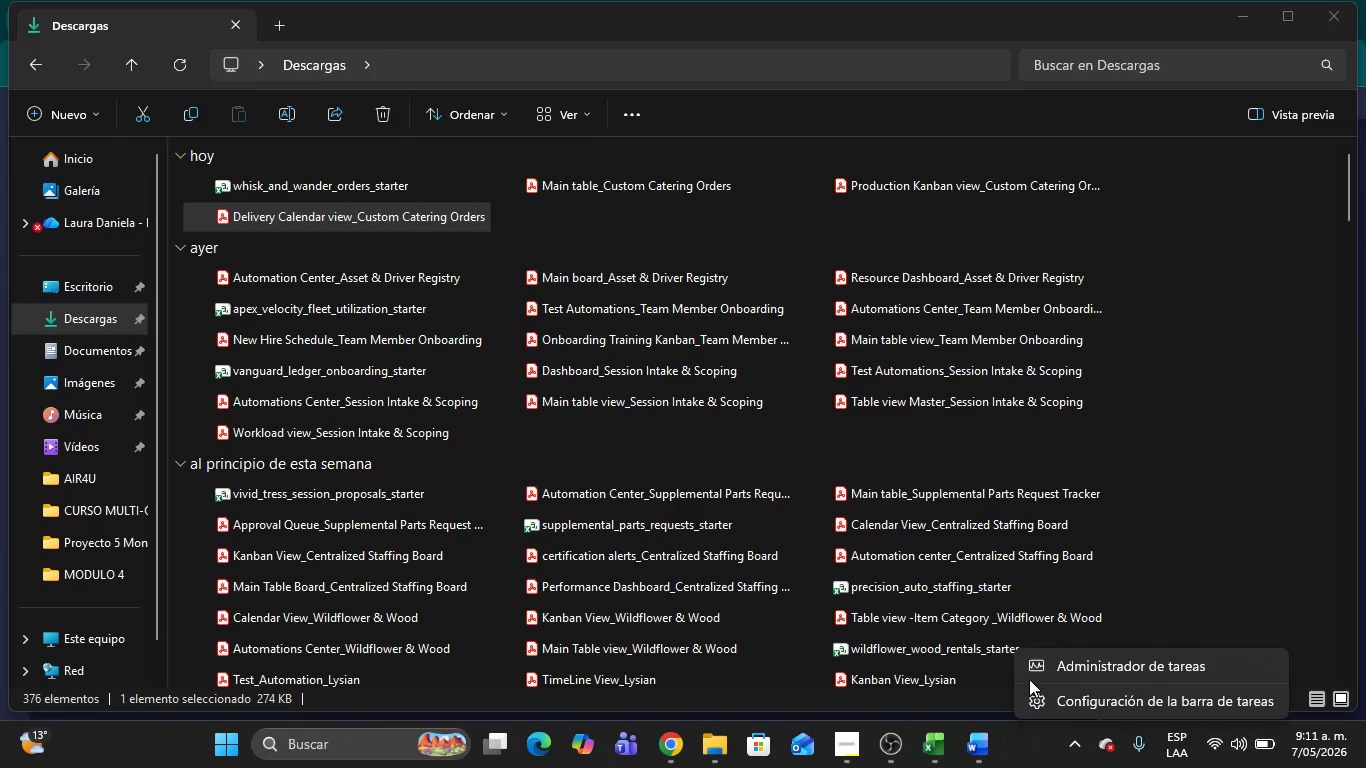 
left_click([1033, 670])
 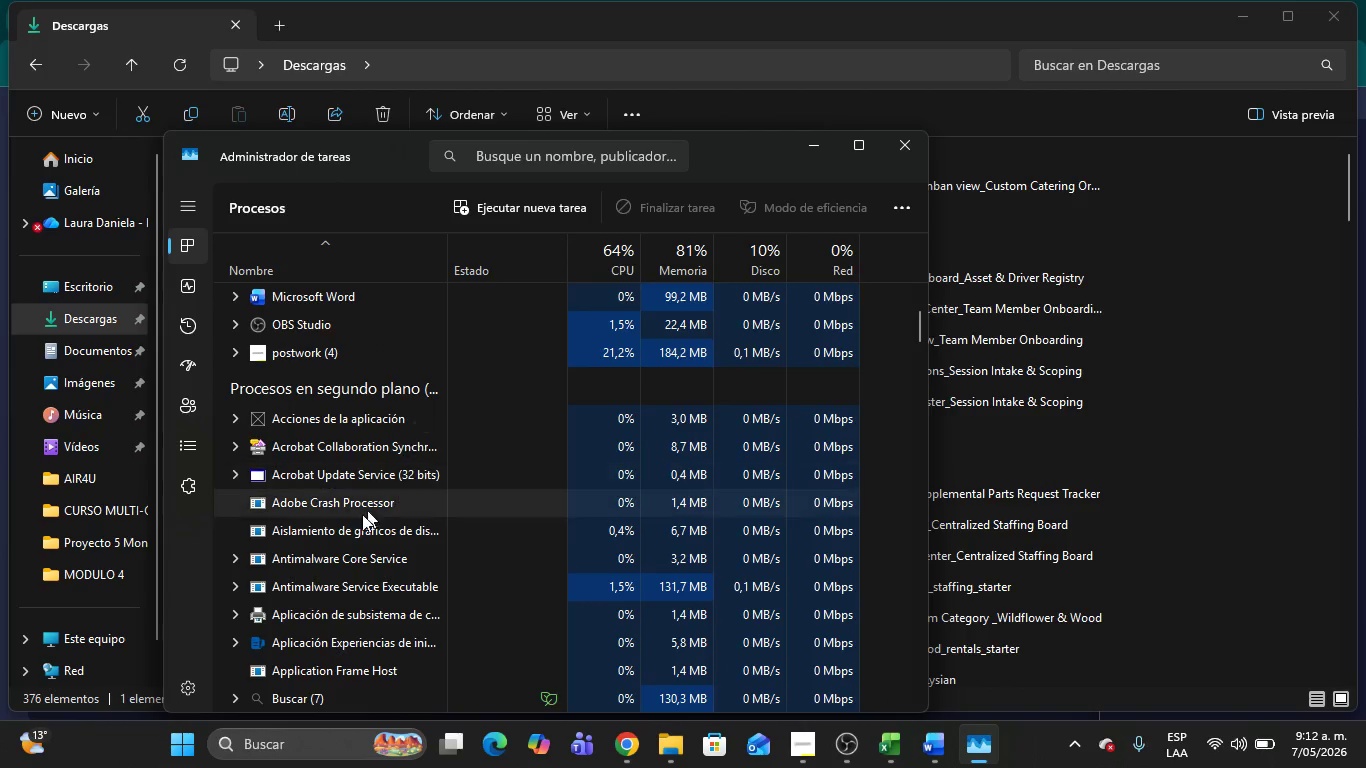 
wait(29.77)
 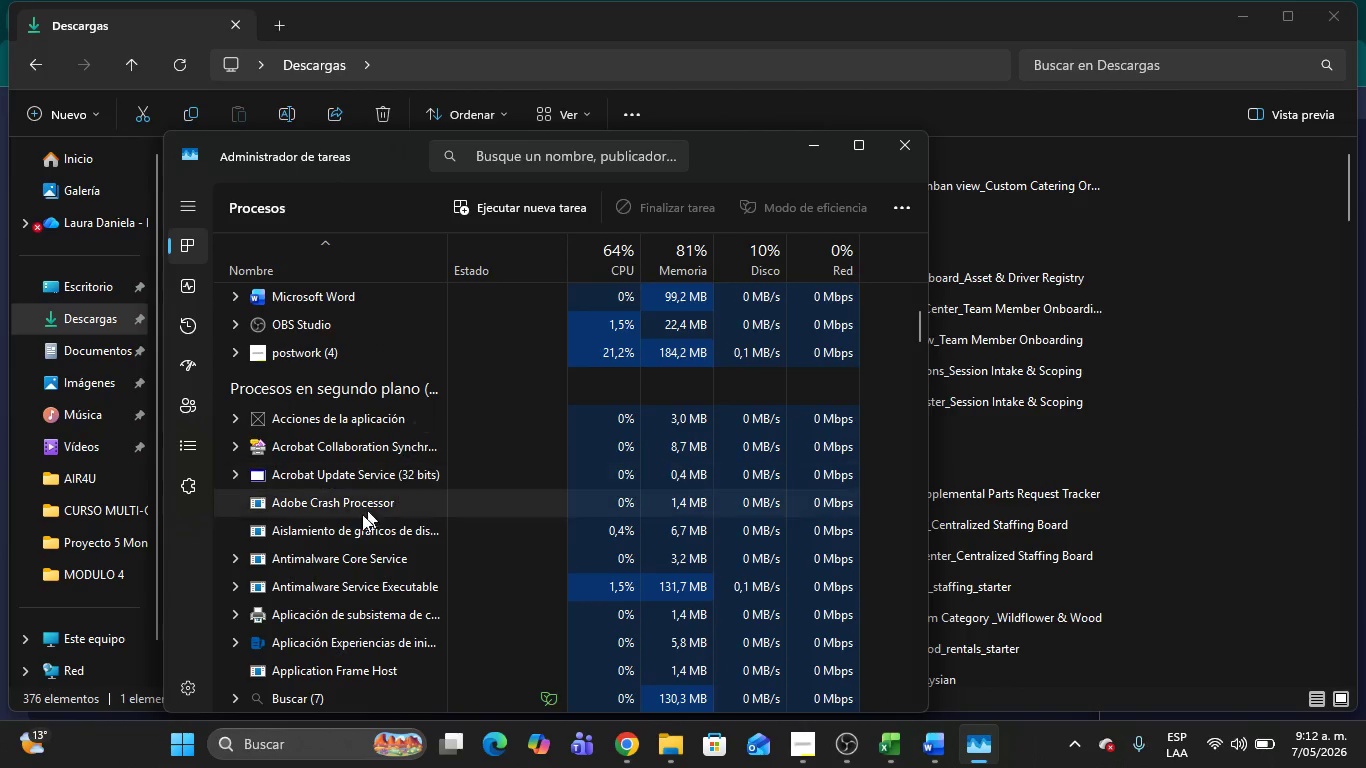 
left_click([600, 222])
 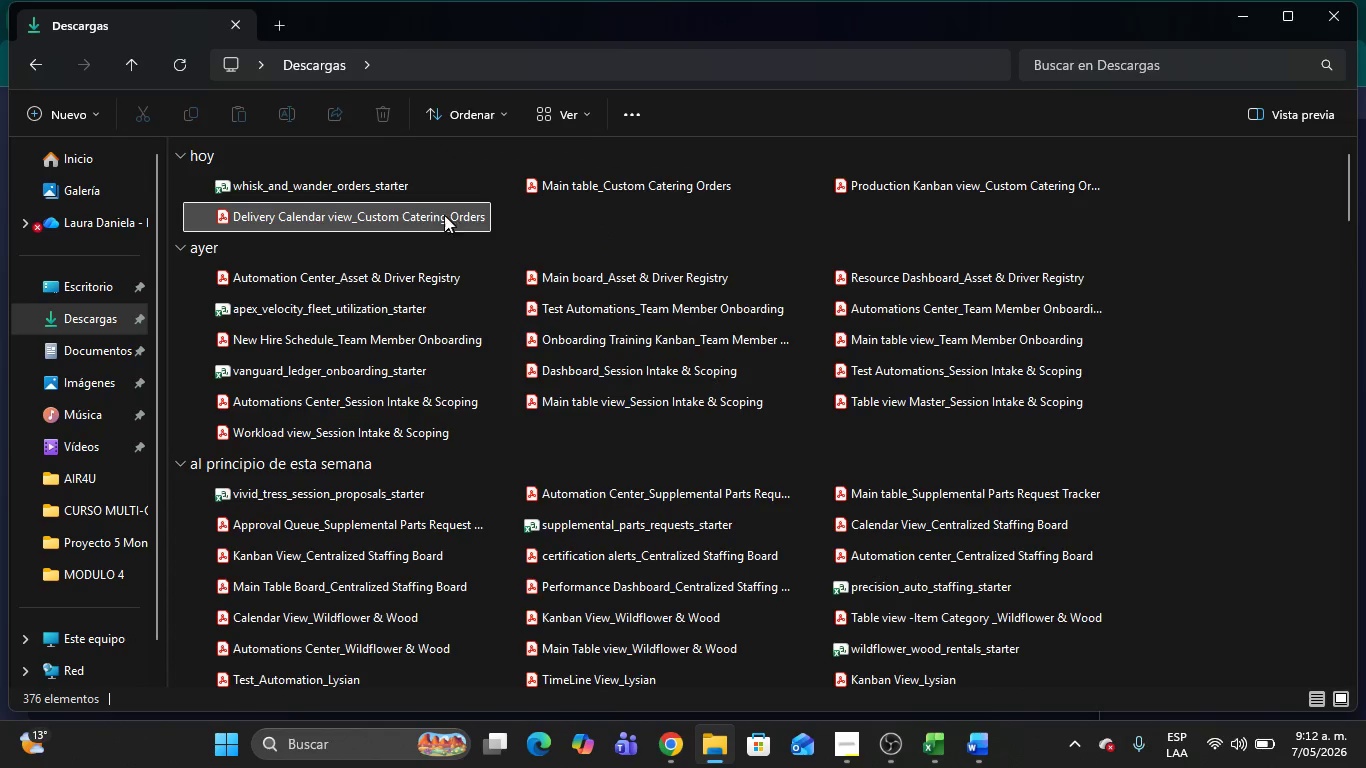 
double_click([442, 214])
 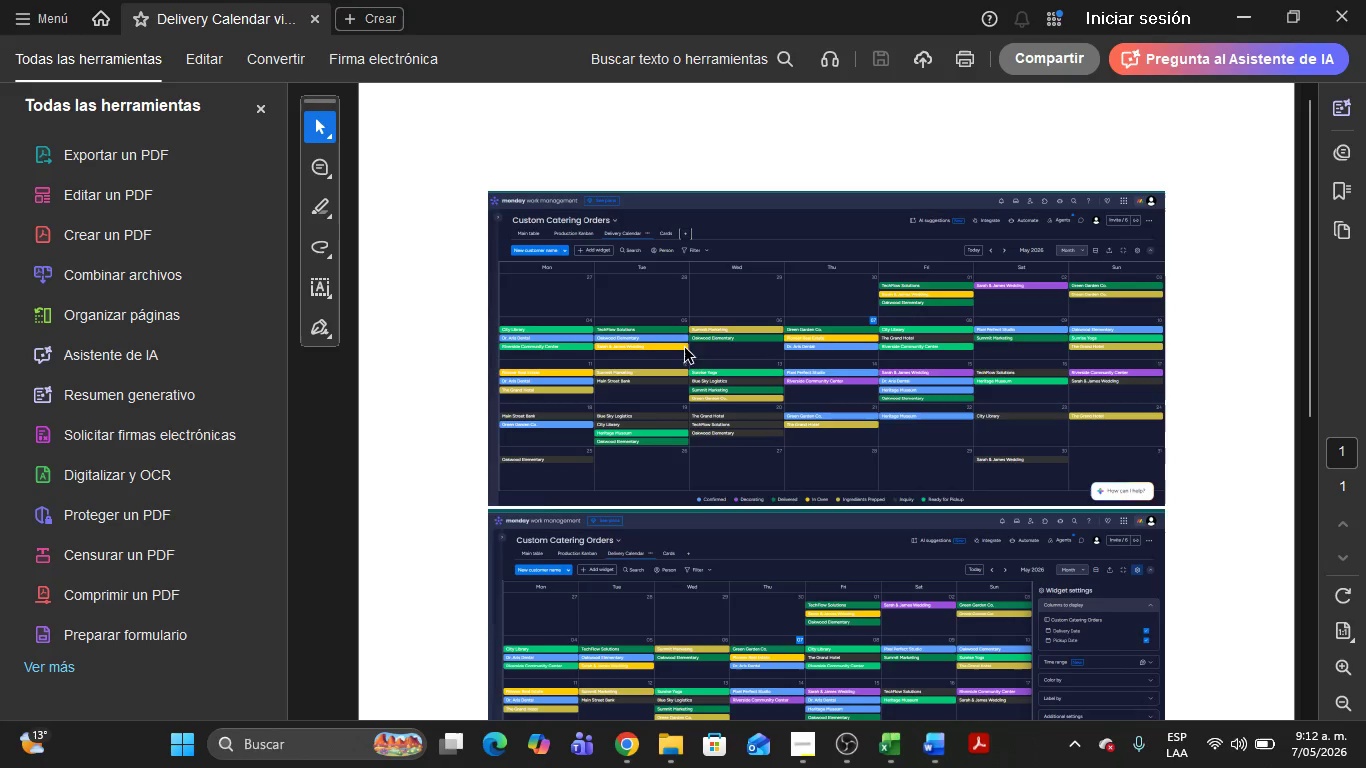 
scroll: coordinate [793, 434], scroll_direction: down, amount: 4.0
 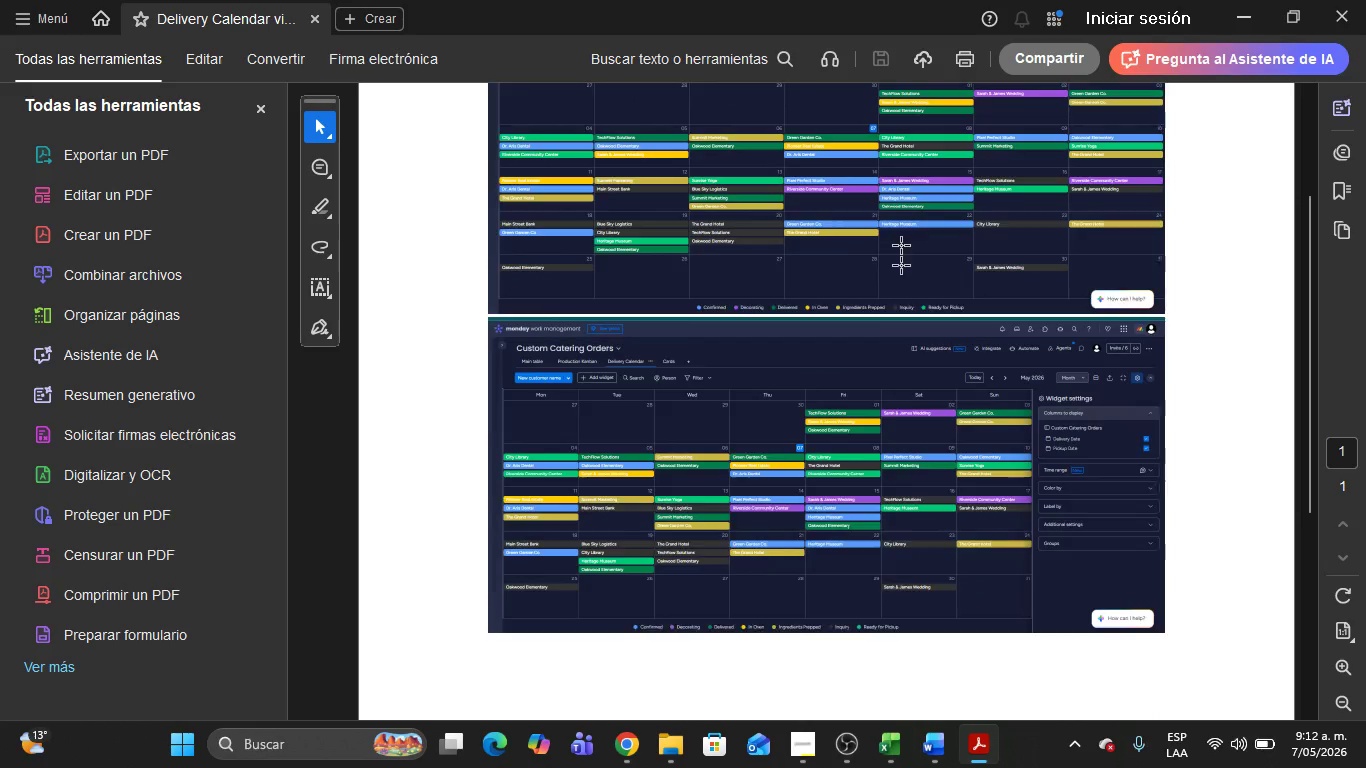 
scroll: coordinate [881, 330], scroll_direction: up, amount: 14.0
 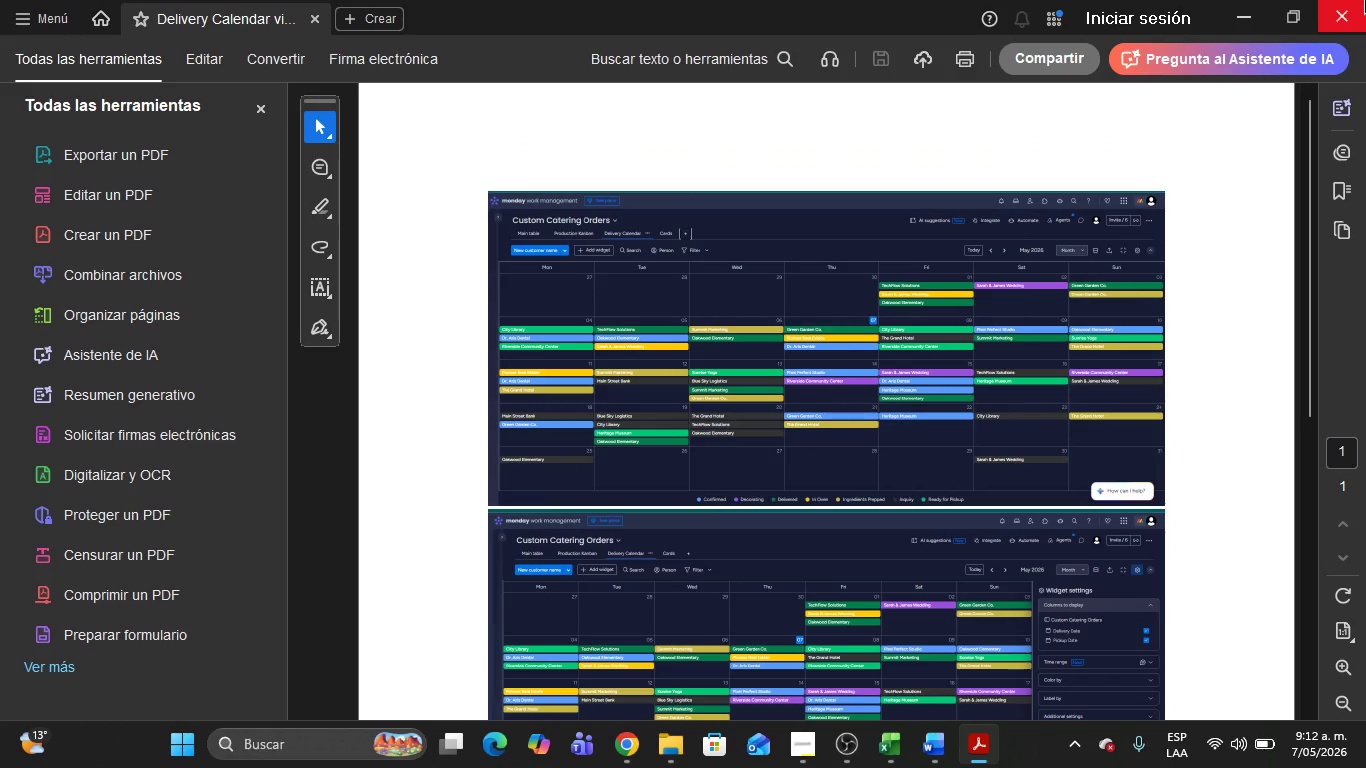 
left_click([1365, 0])
 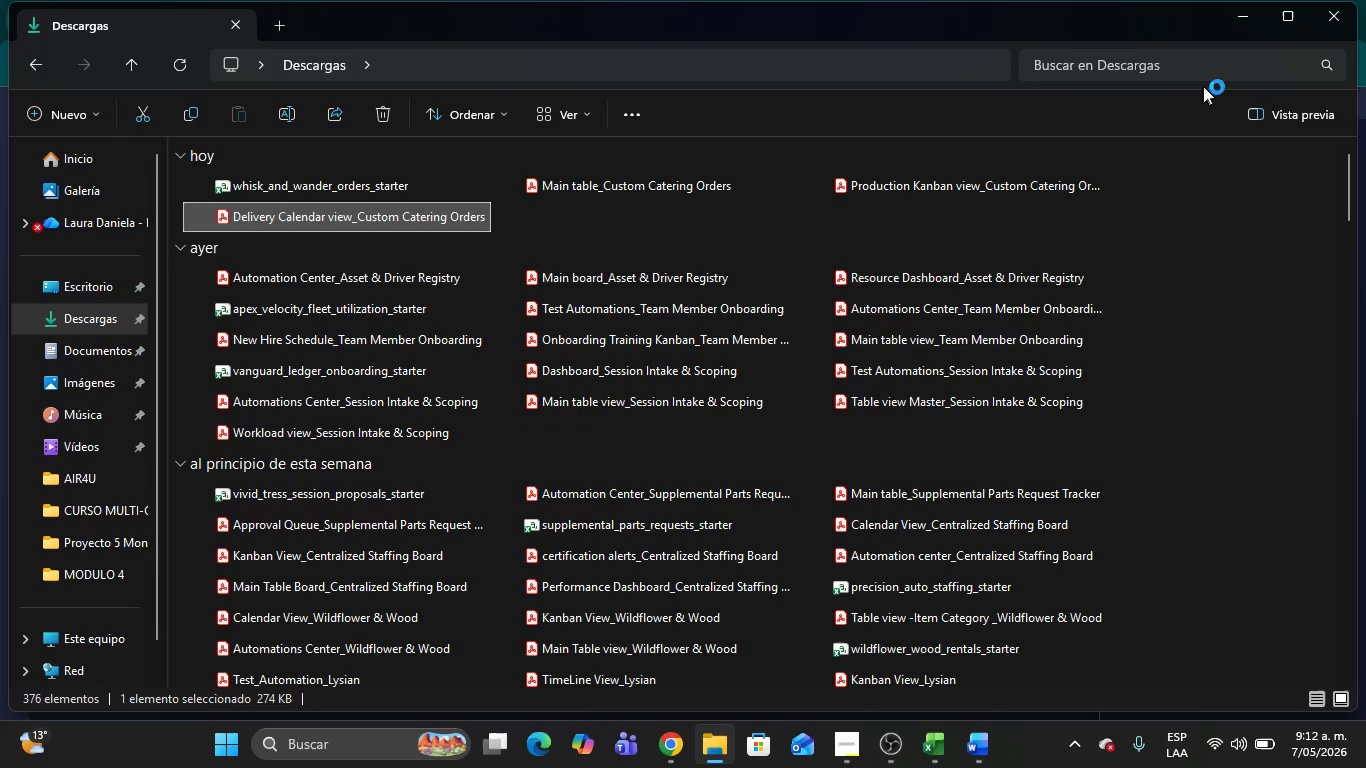 
wait(7.7)
 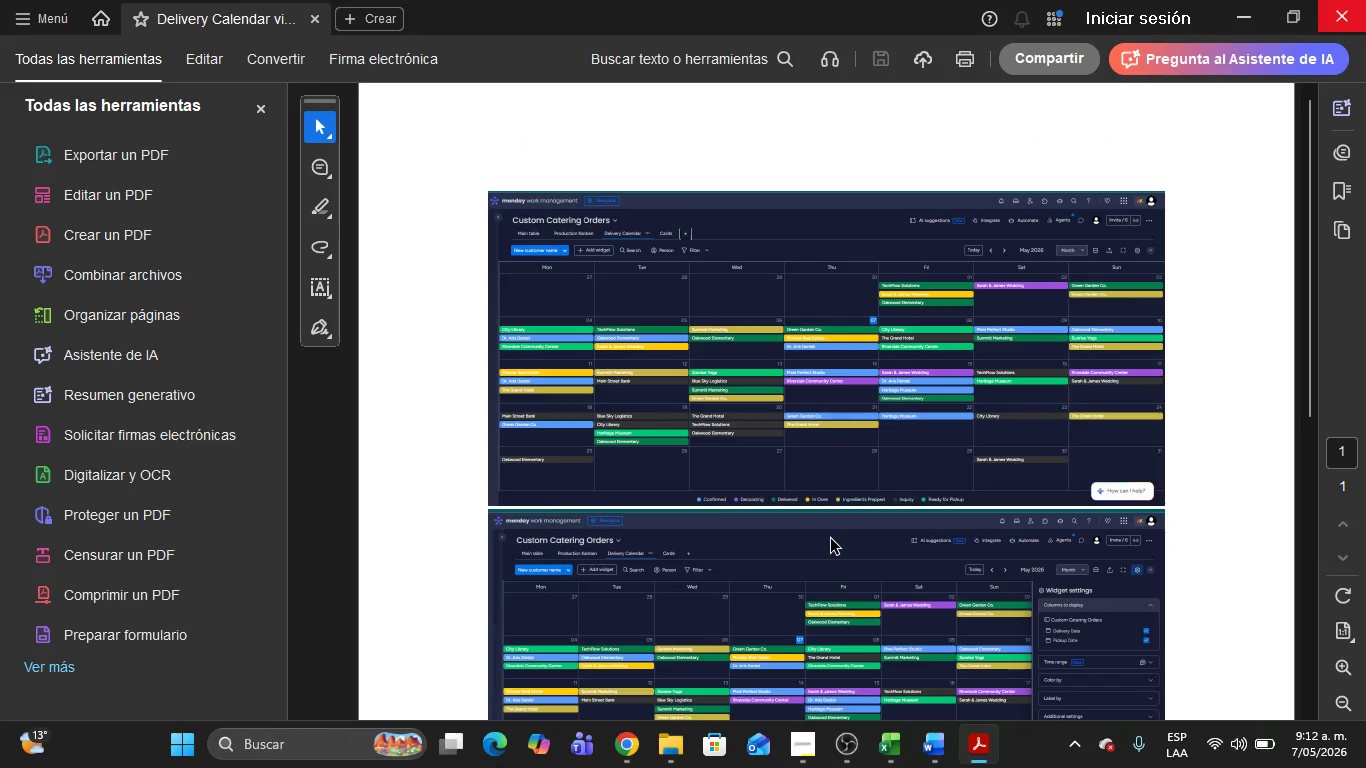 
left_click([1237, 15])
 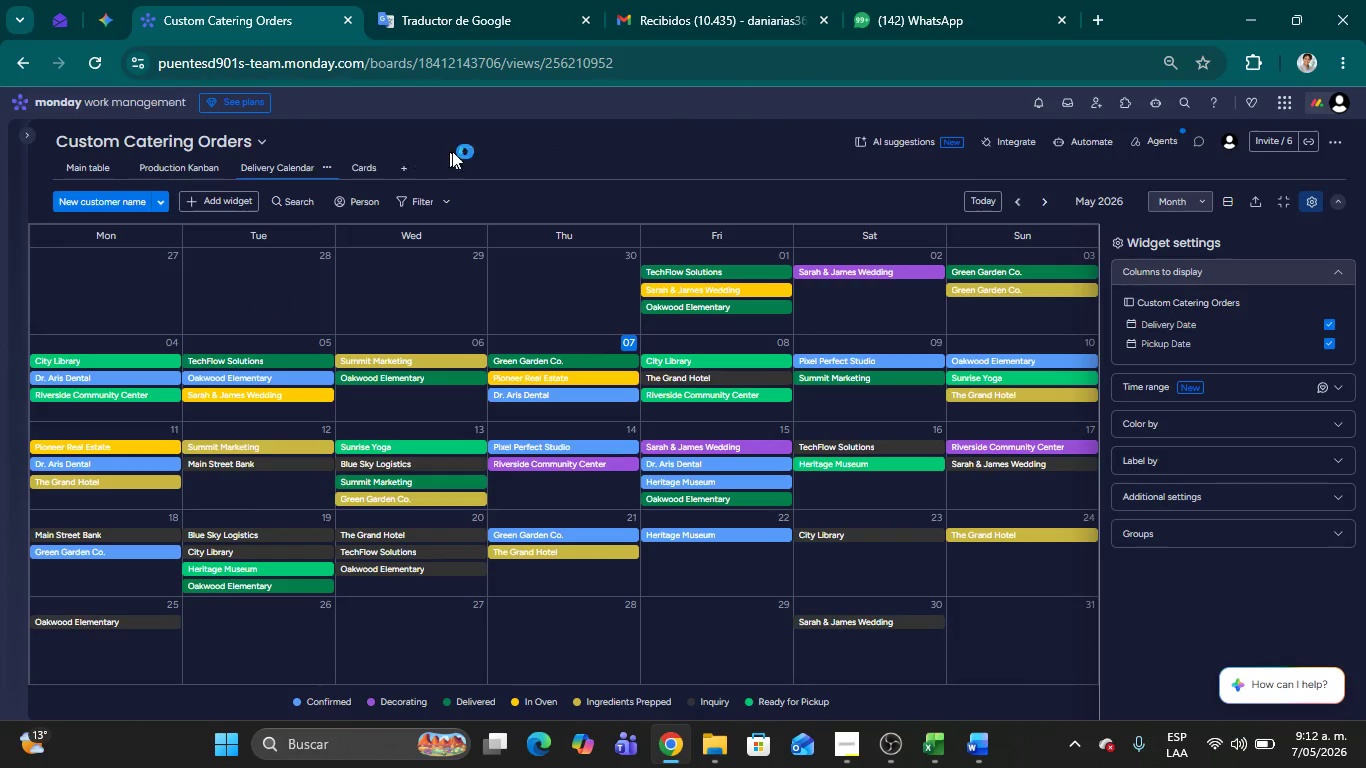 
left_click([519, 146])
 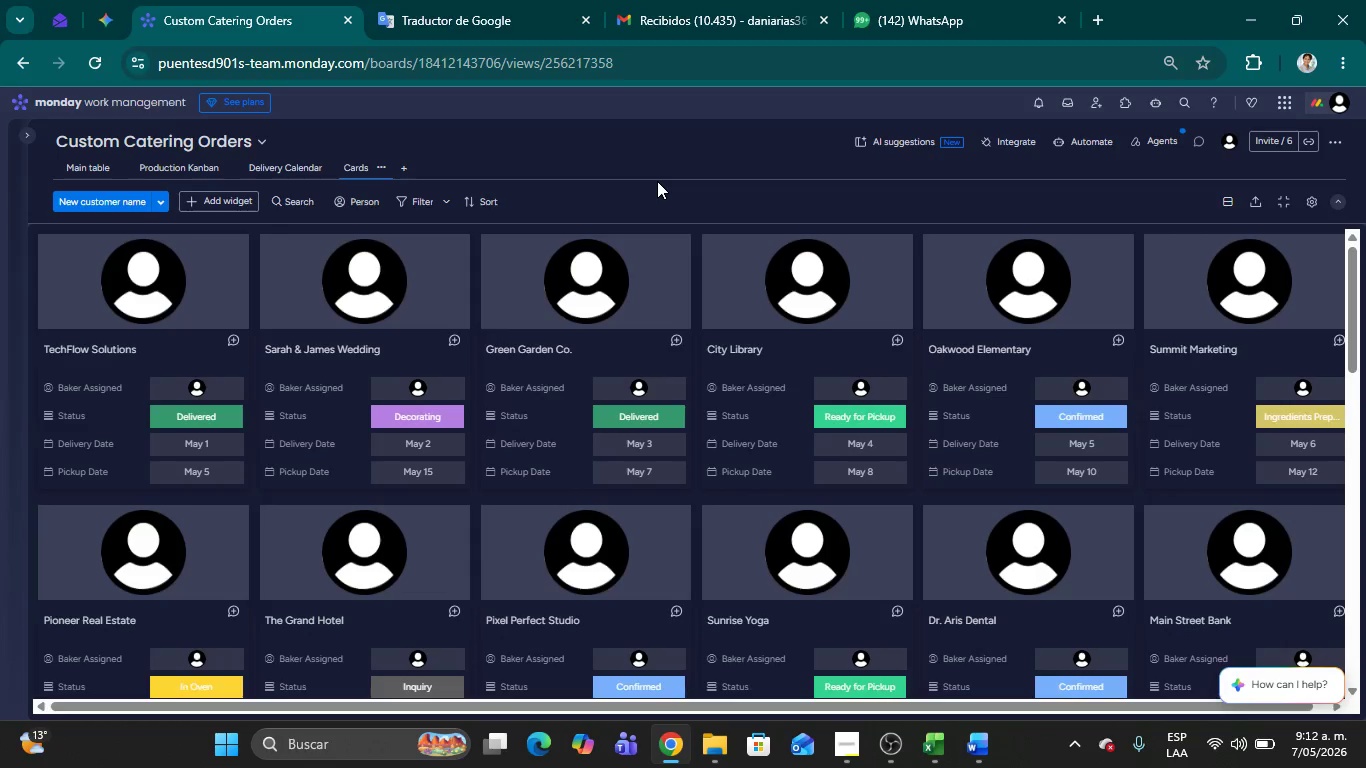 
wait(10.5)
 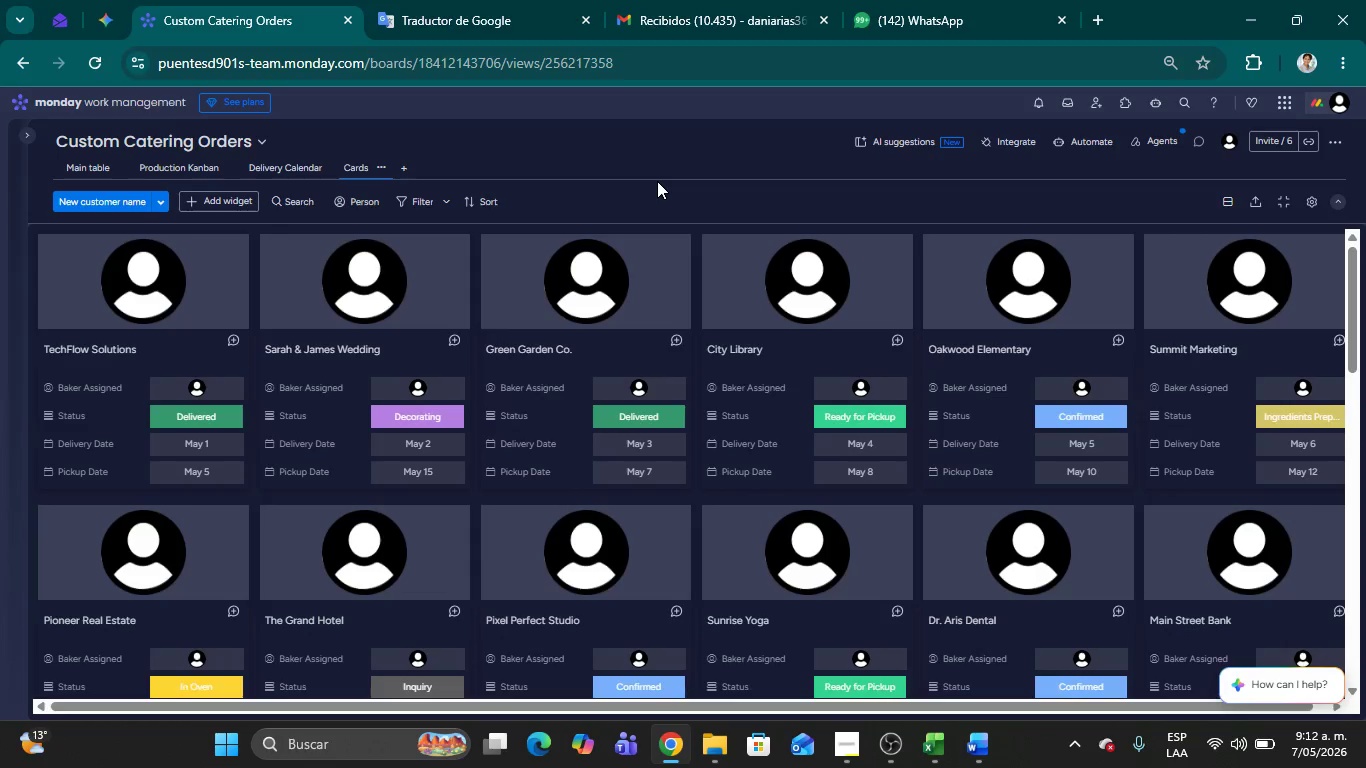 
left_click([1345, 63])
 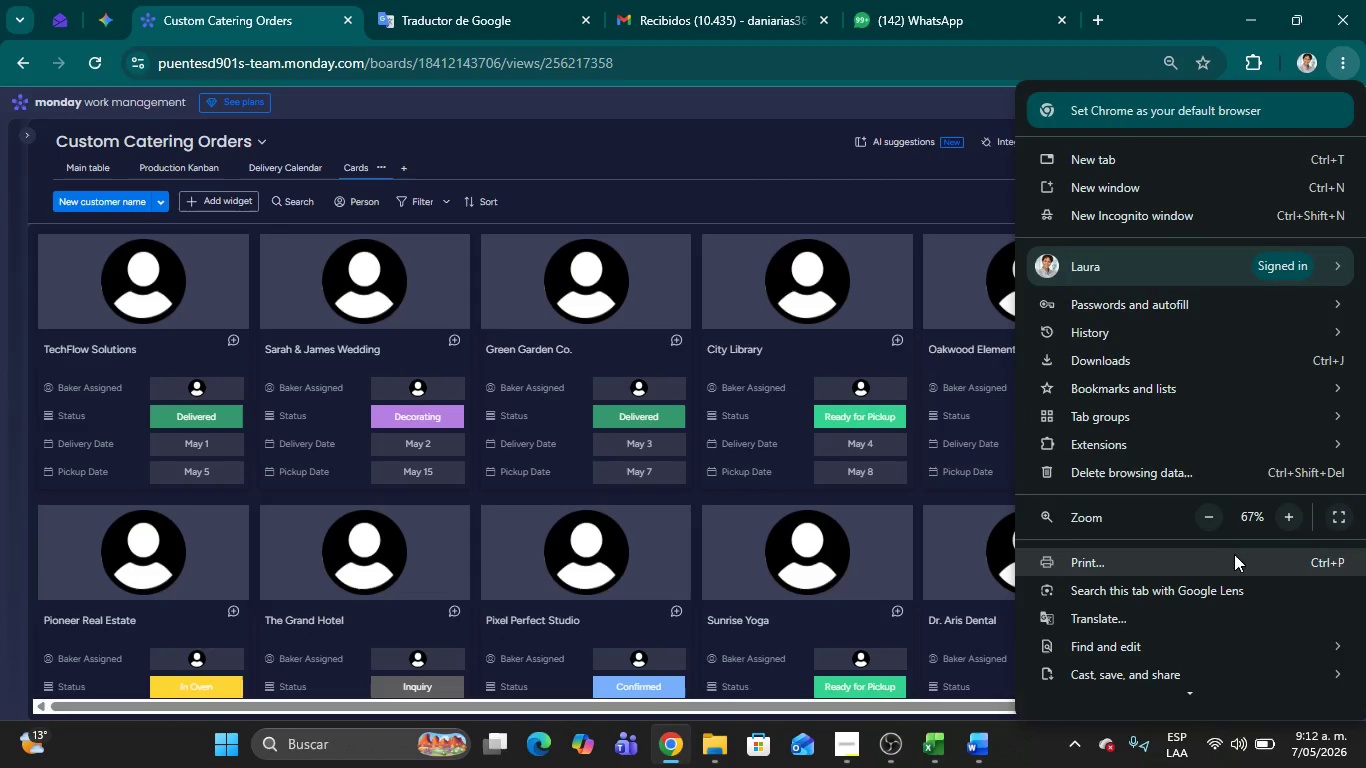 
left_click([1224, 528])
 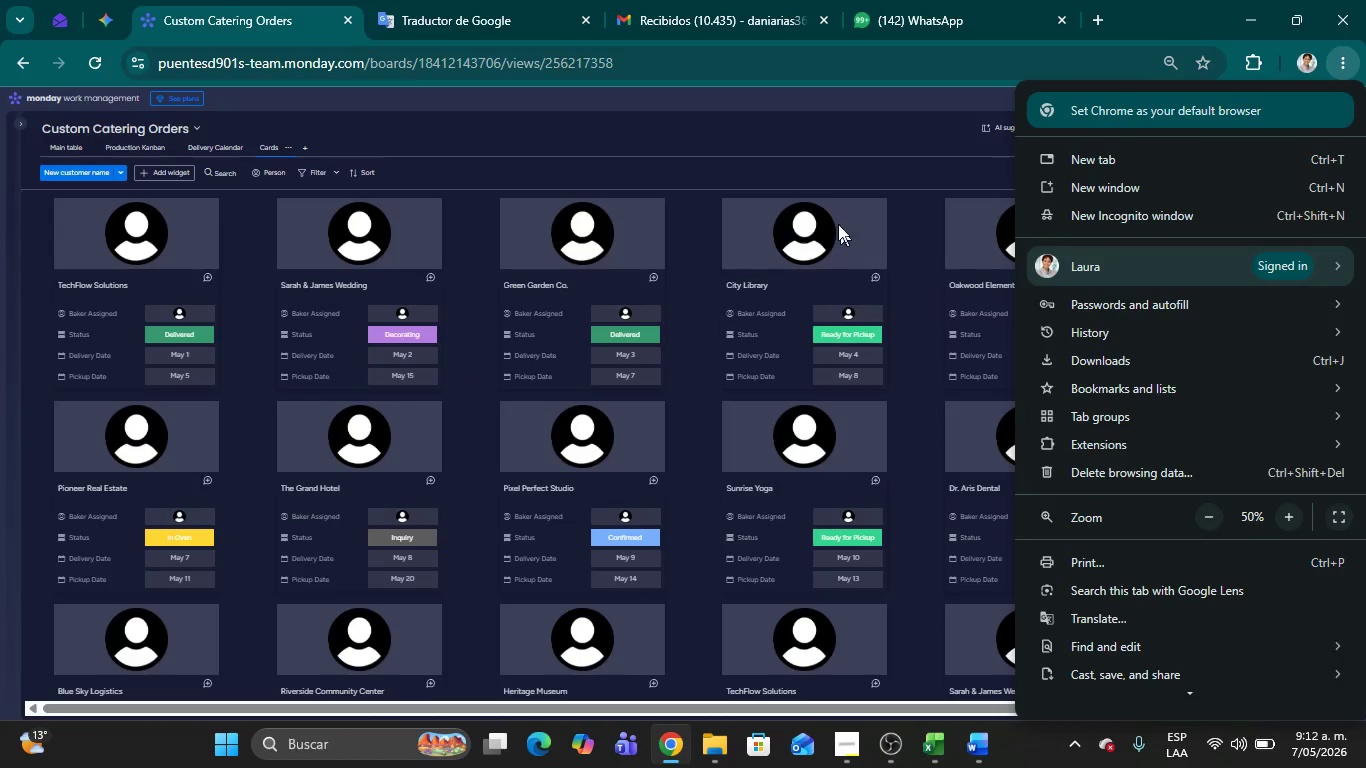 
left_click([822, 156])
 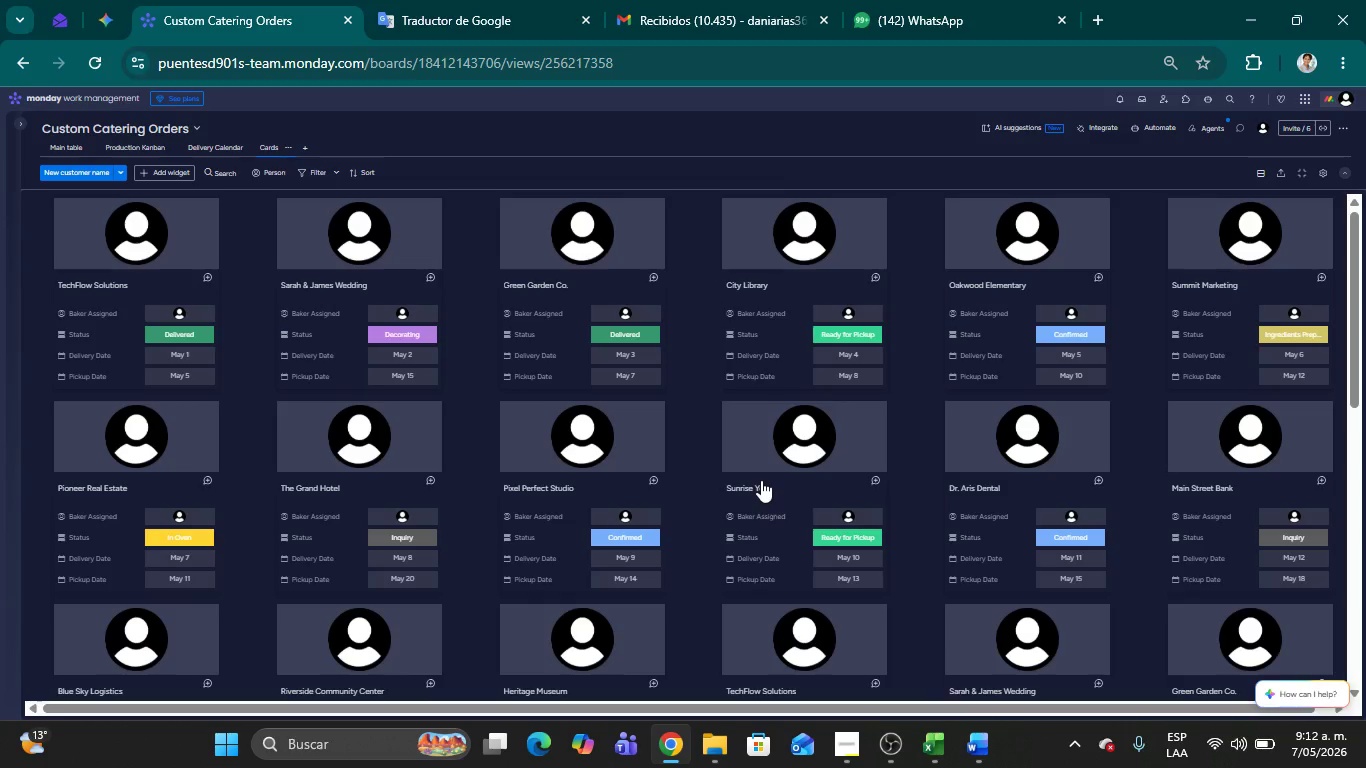 
wait(5.03)
 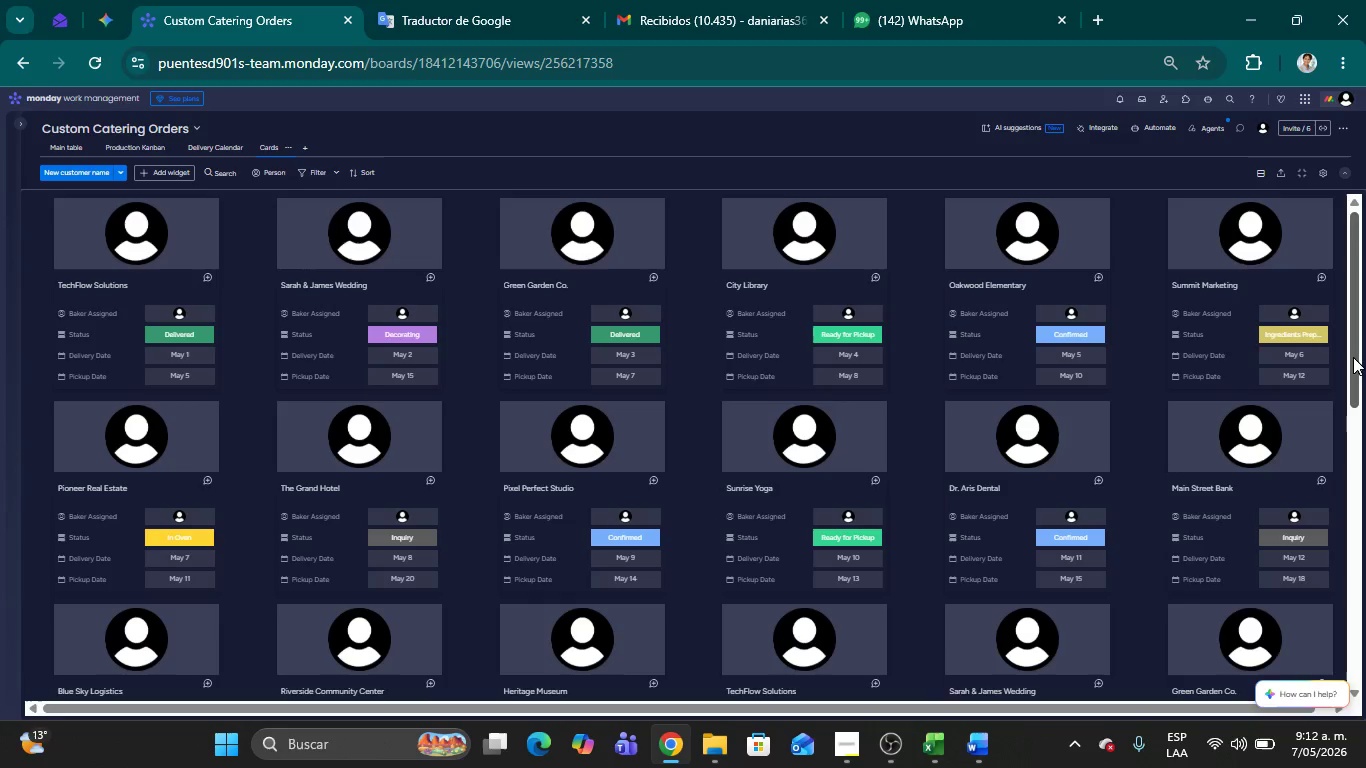 
left_click([687, 341])
 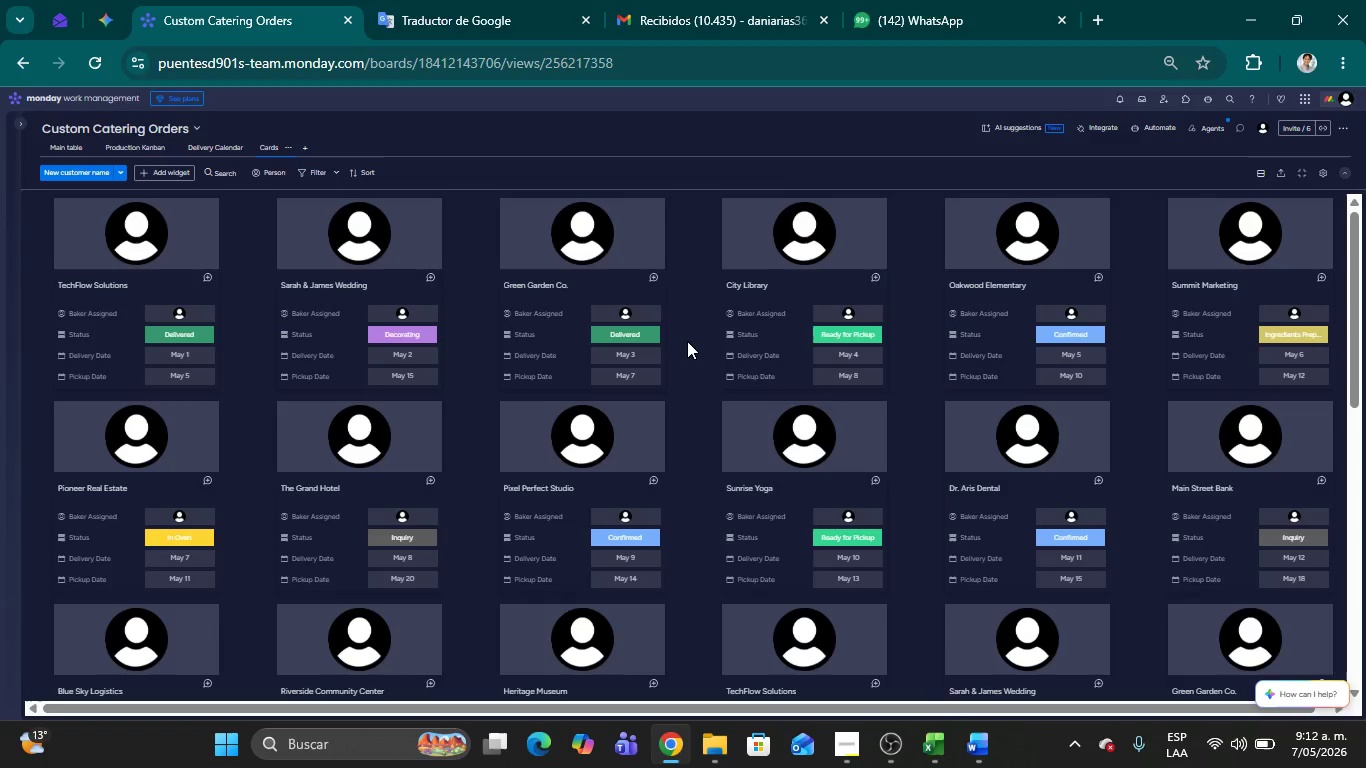 
key(Meta+Shift+MetaLeft)
 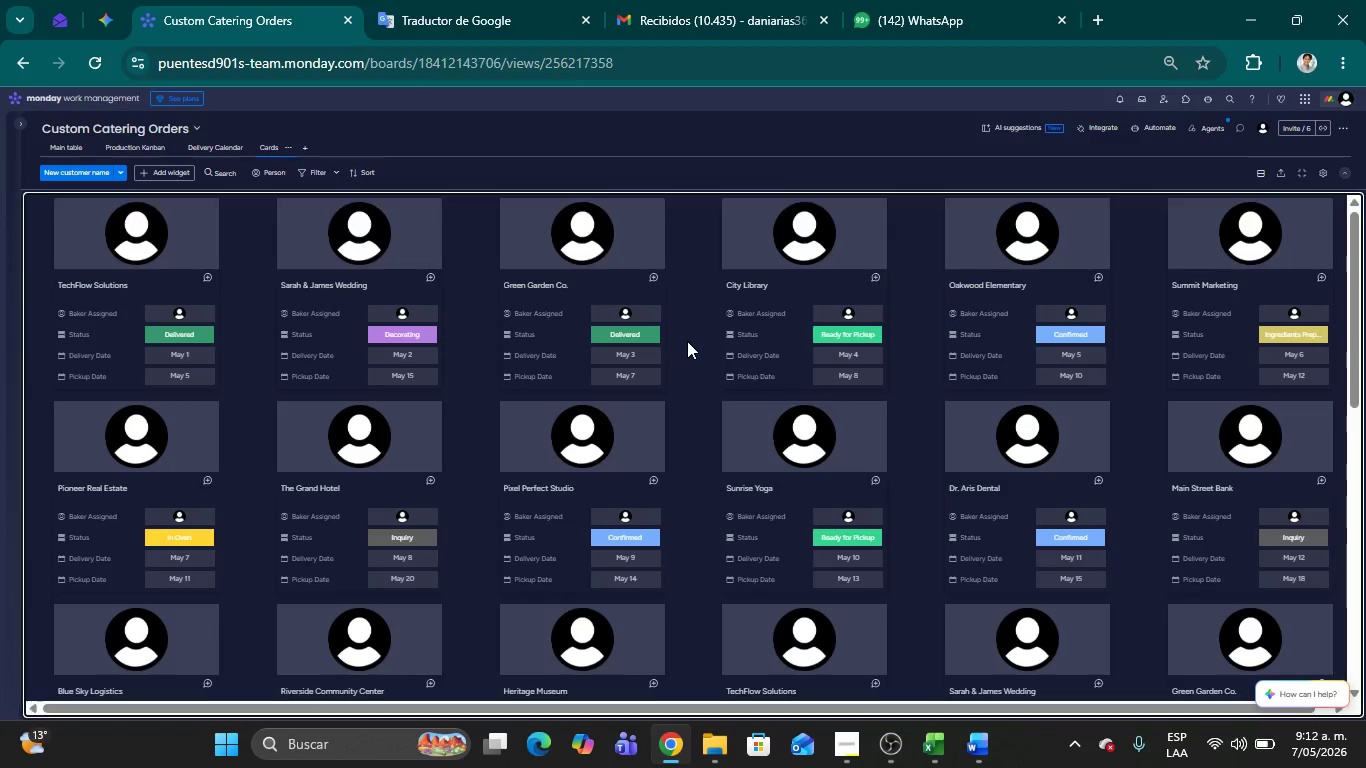 
key(Meta+Shift+S)
 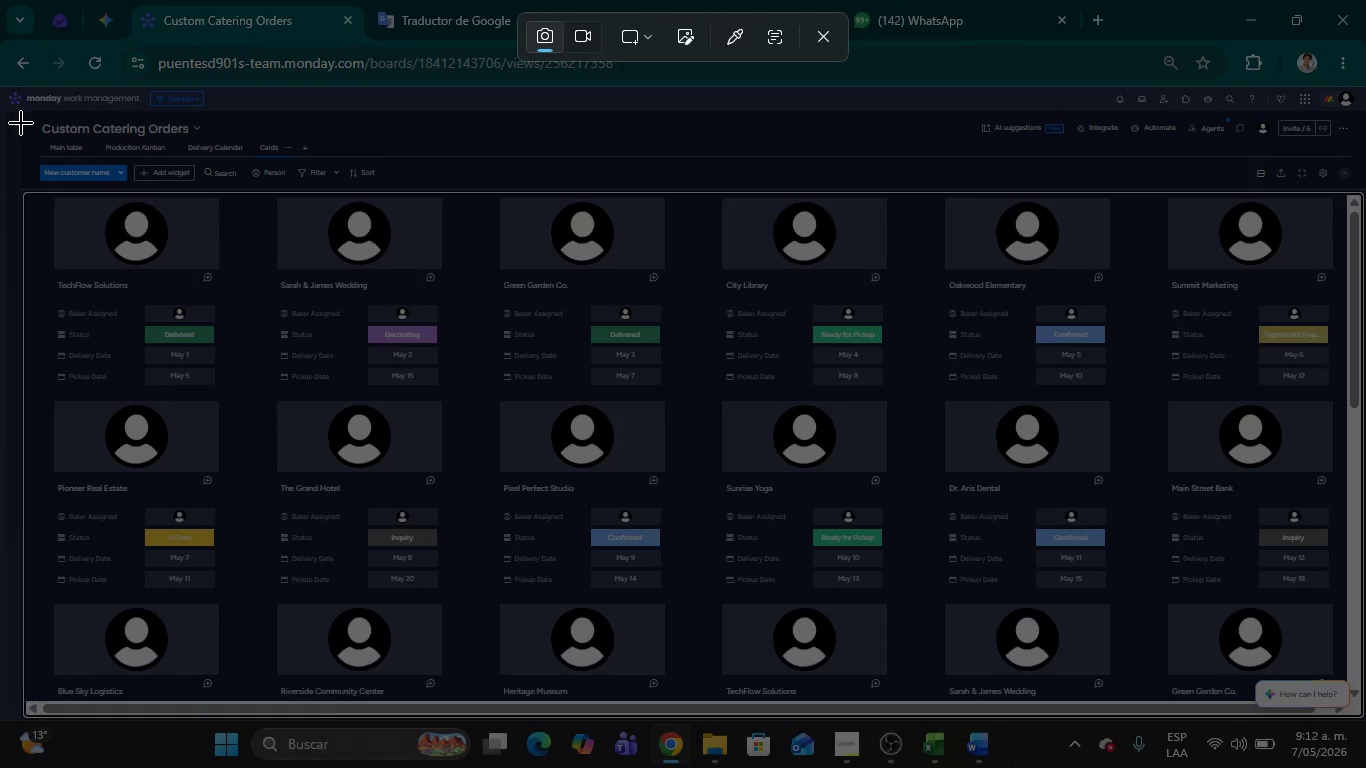 
left_click_drag(start_coordinate=[4, 85], to_coordinate=[1361, 706])
 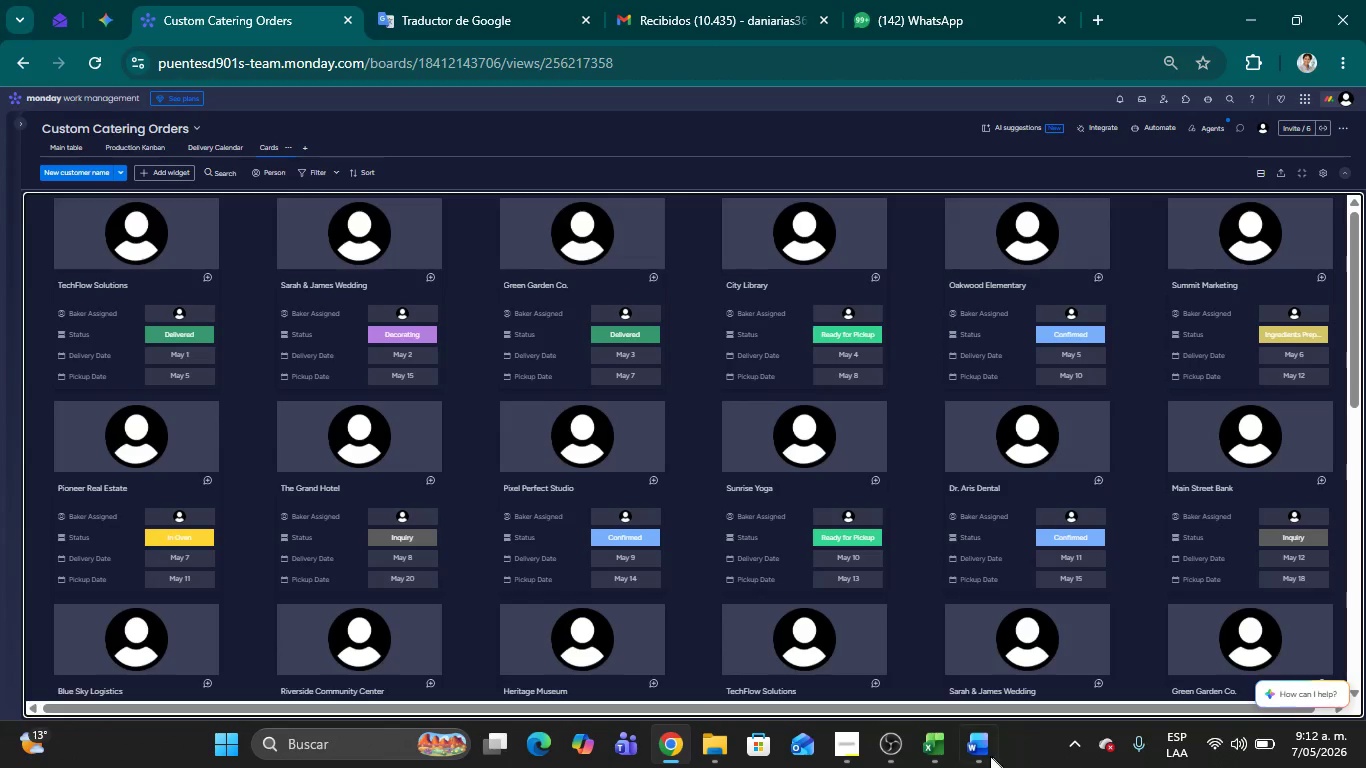 
left_click([990, 756])
 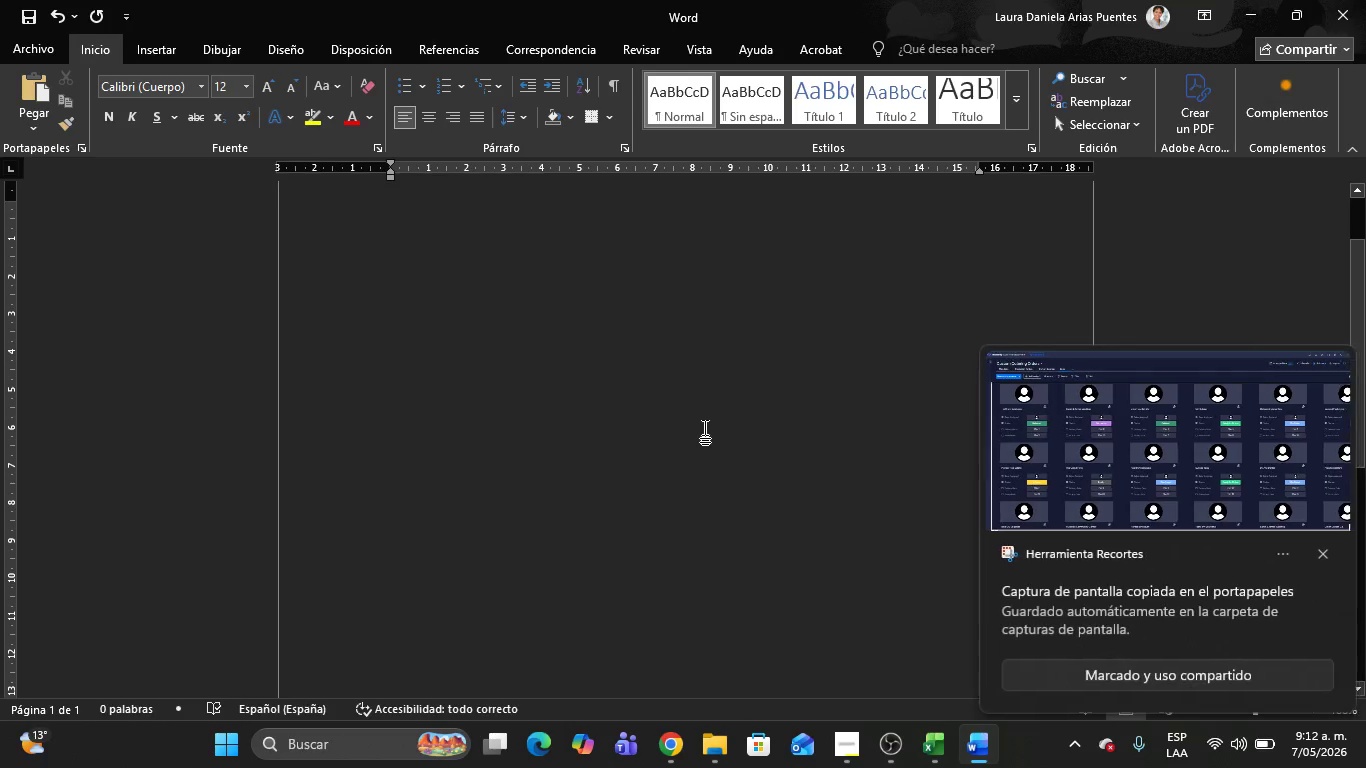 
key(Control+V)
 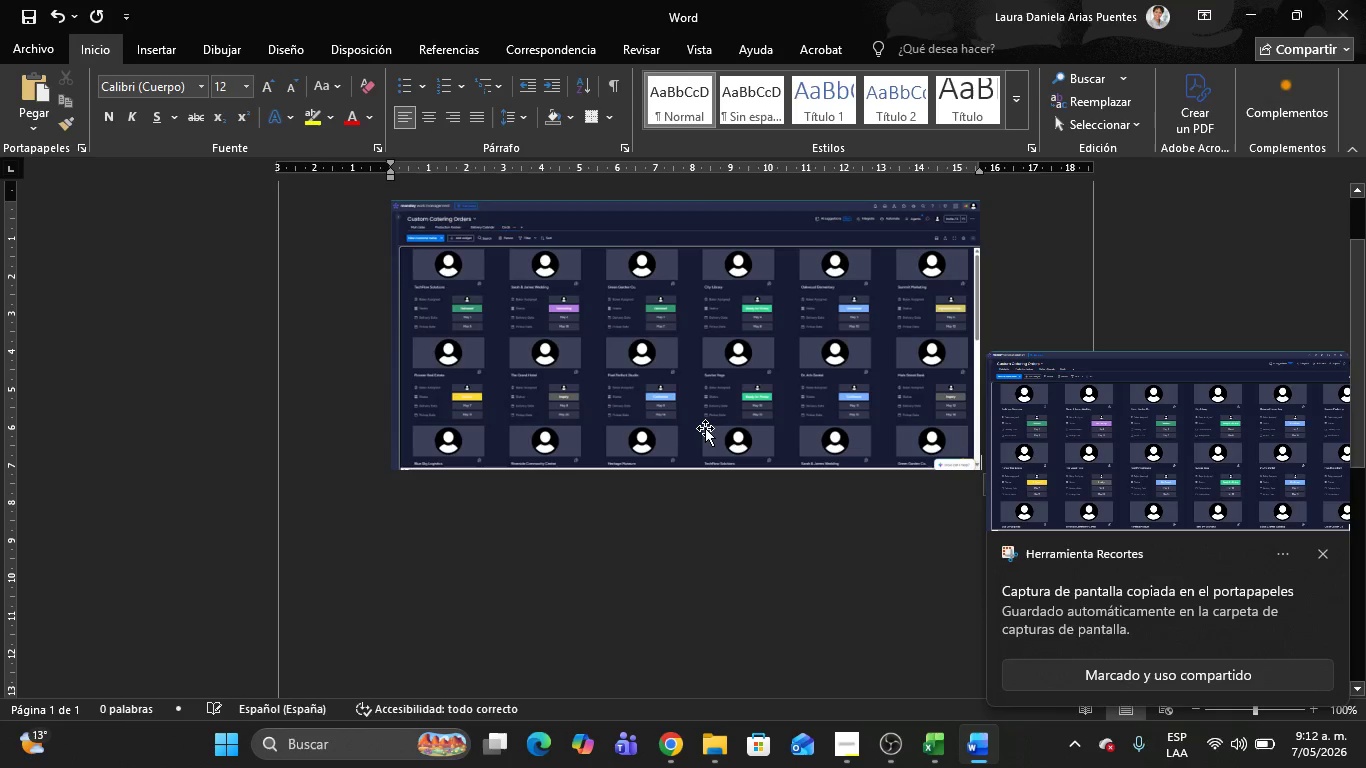 
key(Alt+AltLeft)
 